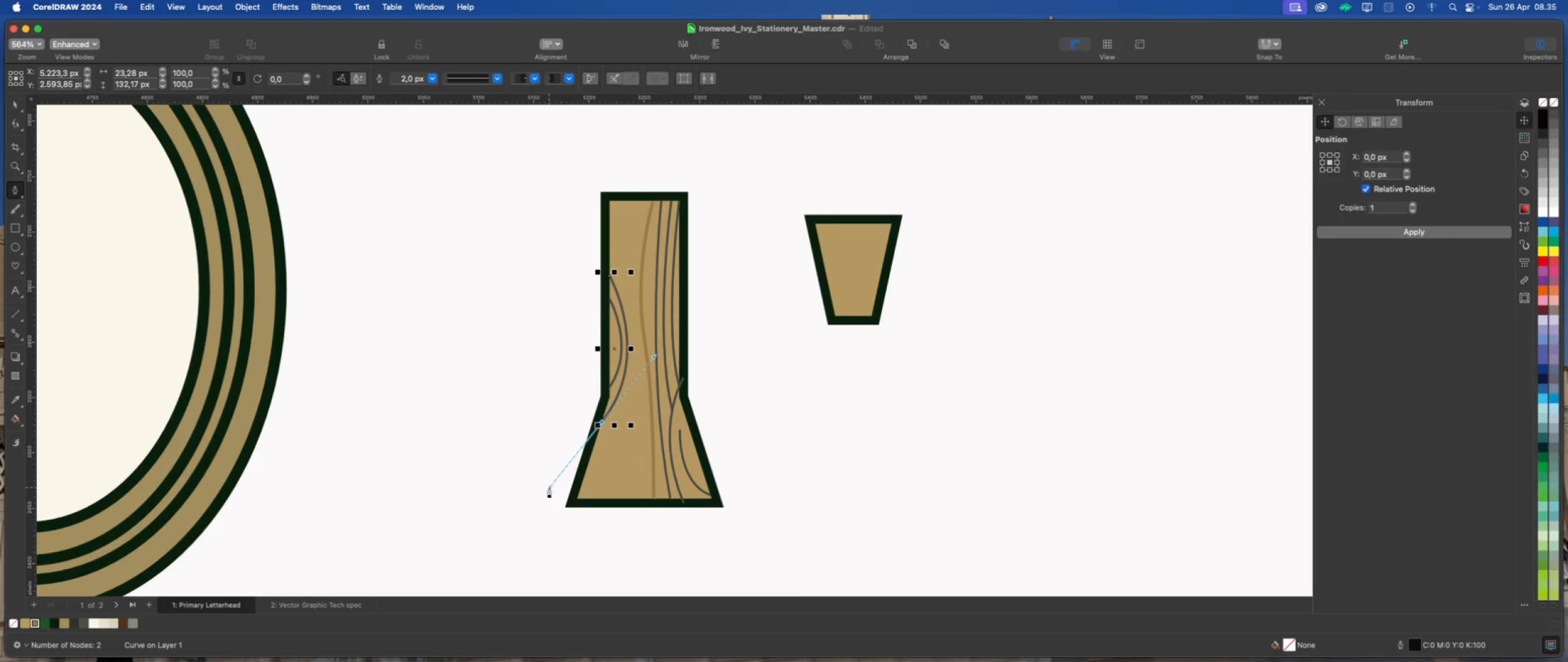 
key(Escape)
 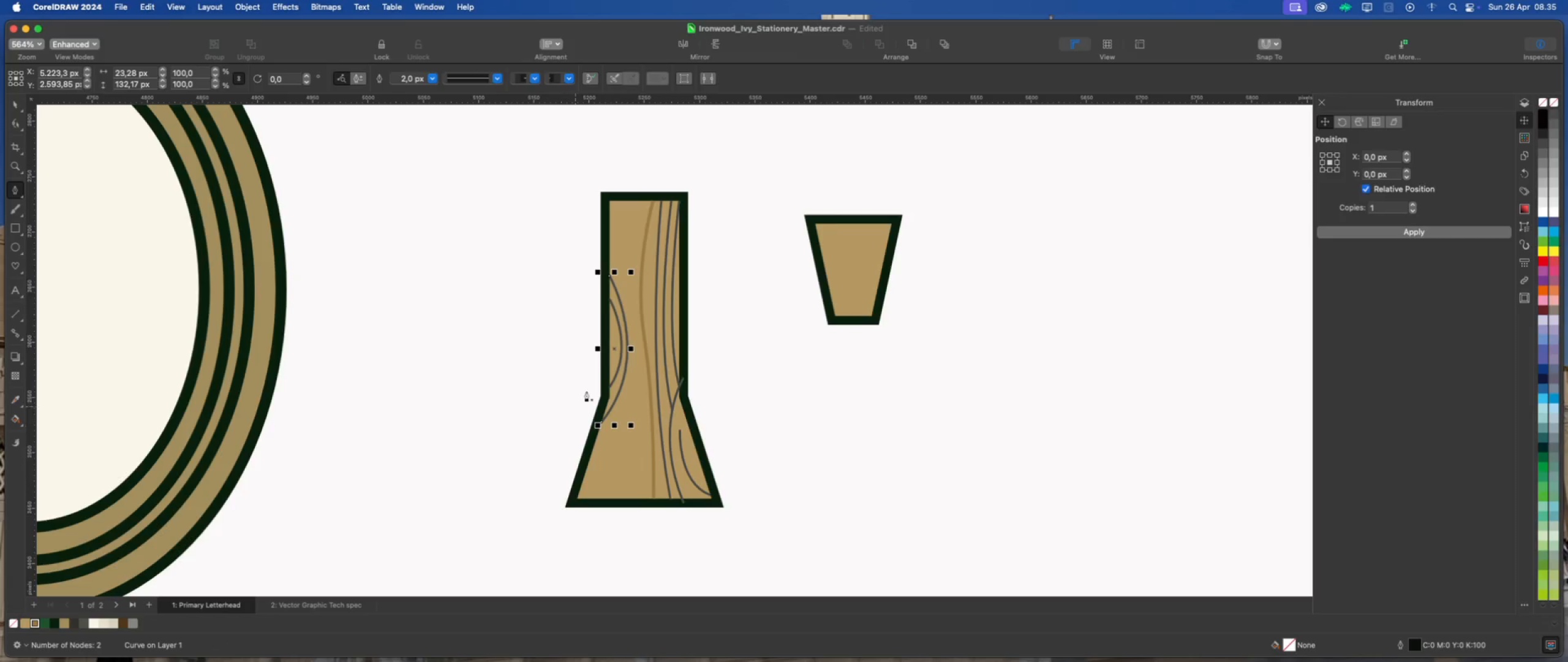 
mouse_move([634, 314])
 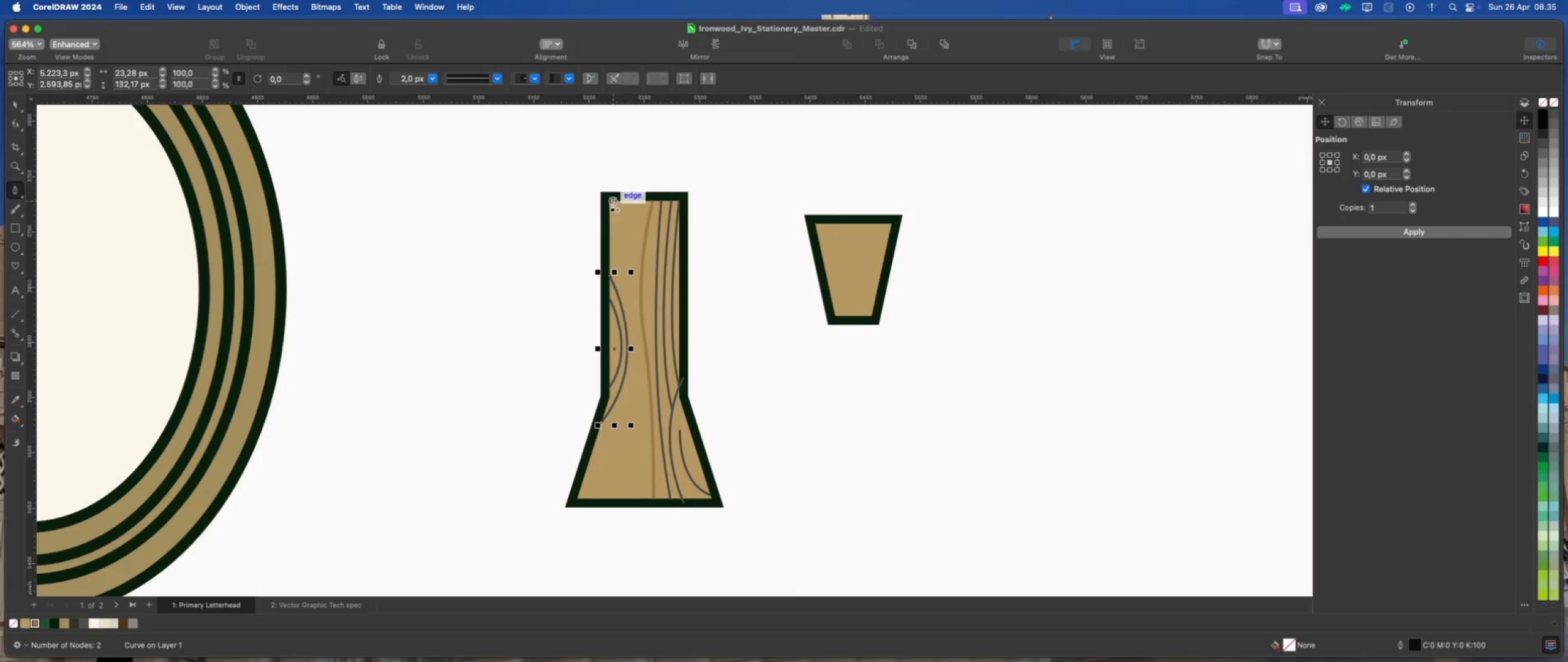 
left_click([611, 202])
 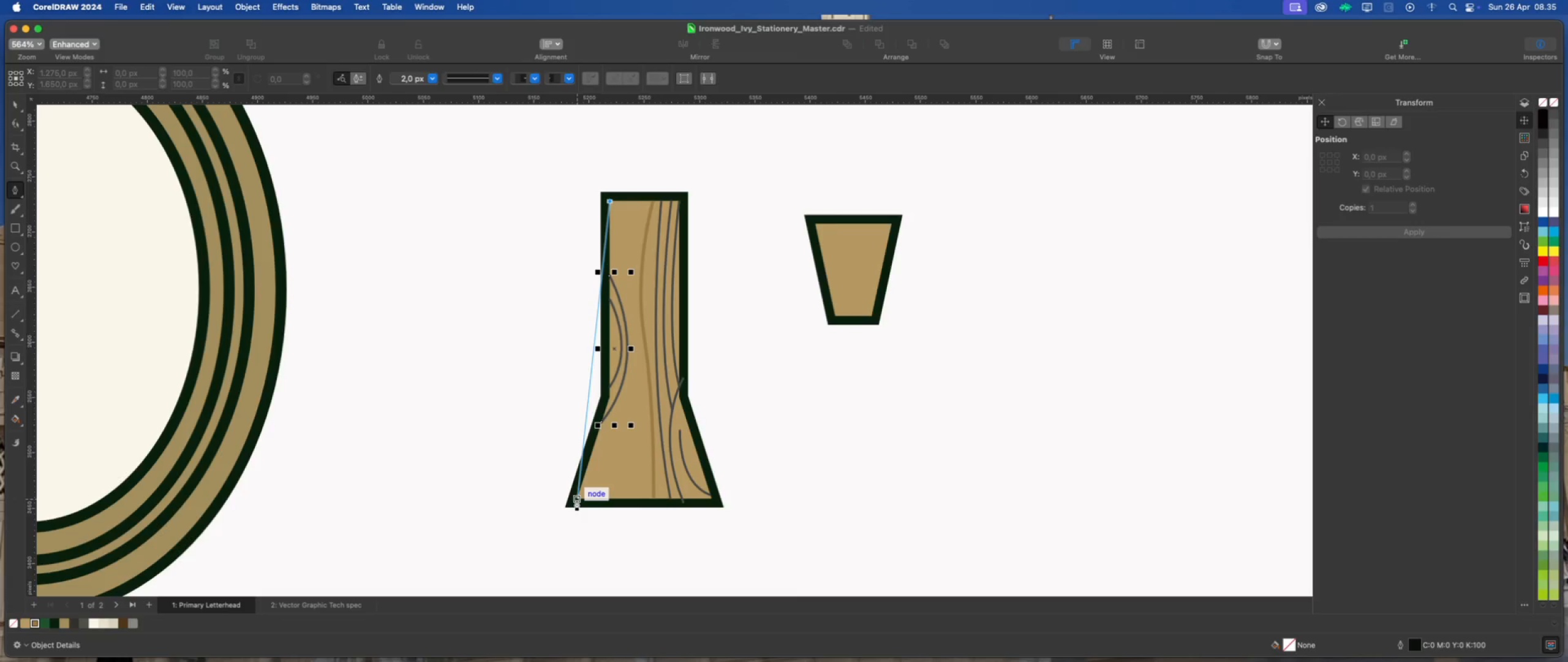 
left_click_drag(start_coordinate=[576, 499], to_coordinate=[475, 523])
 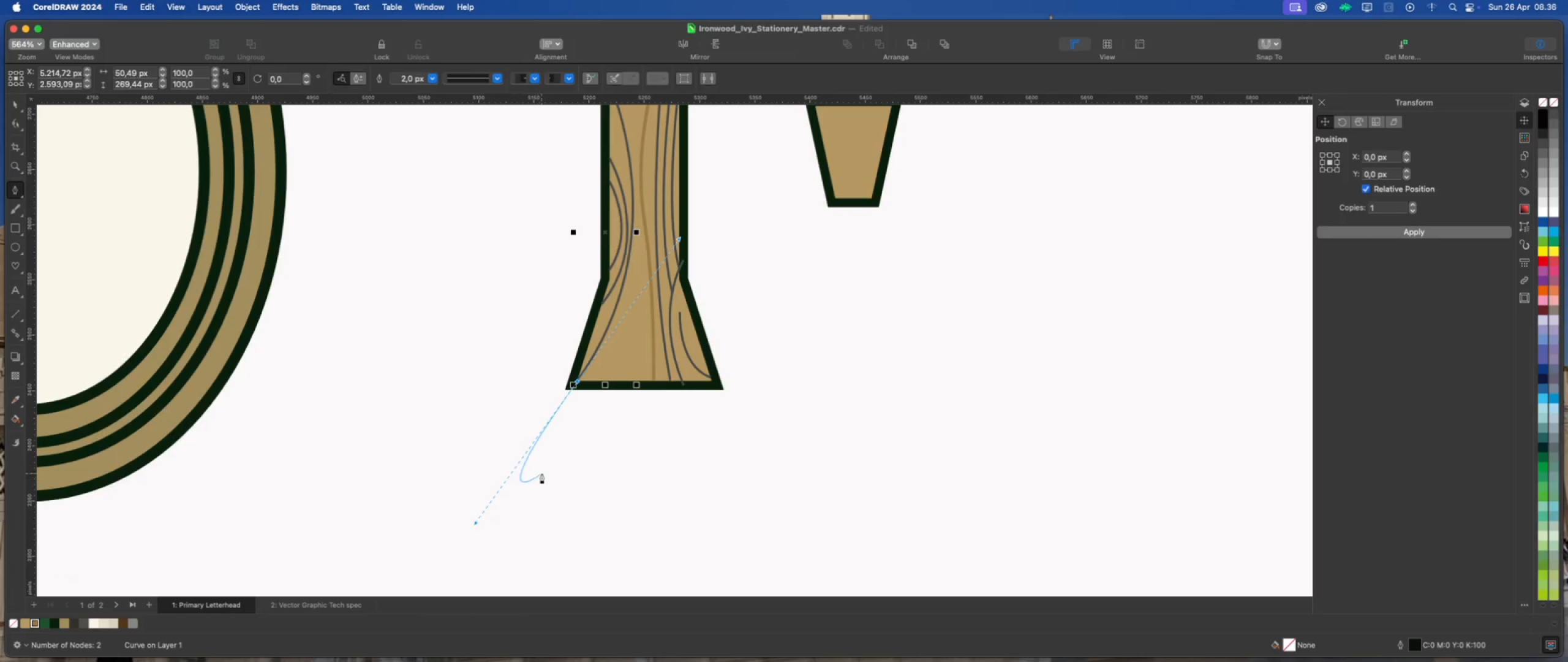 
scroll: coordinate [541, 473], scroll_direction: down, amount: 2.0
 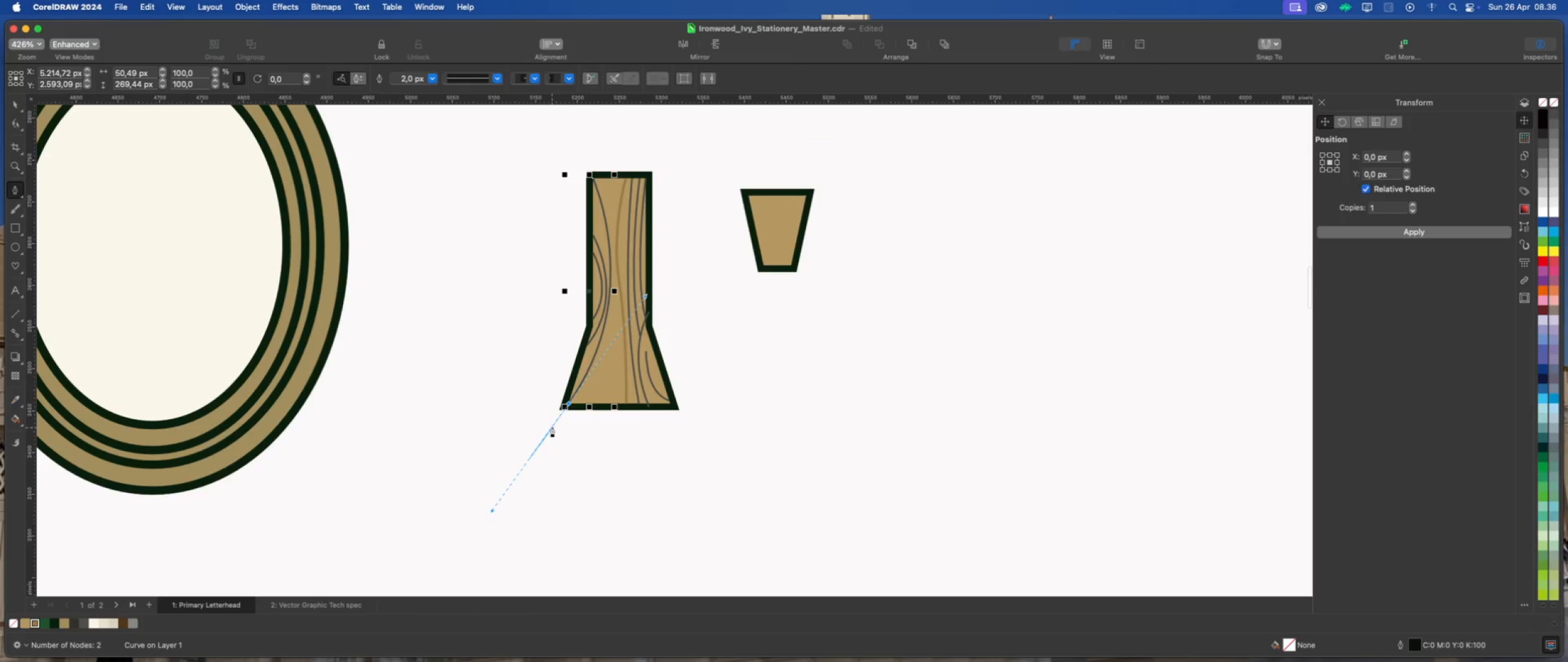 
key(Escape)
 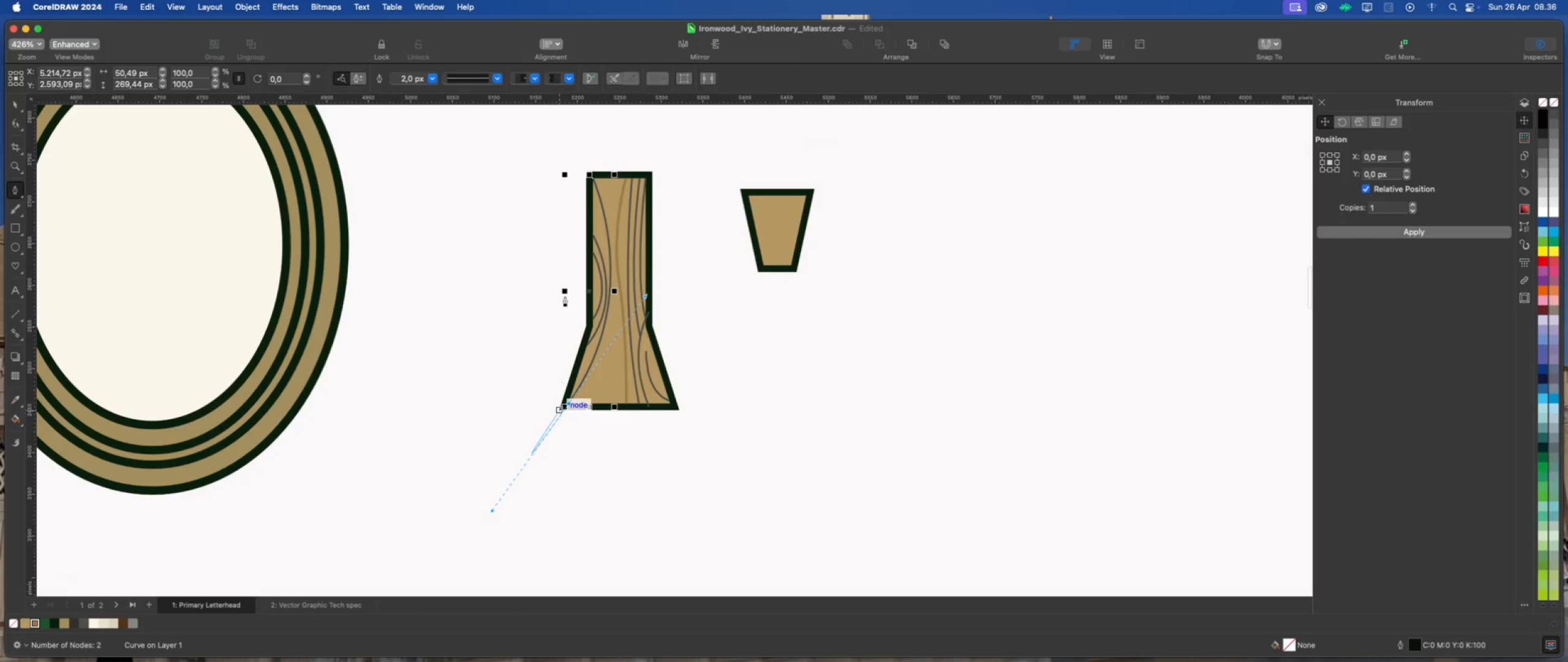 
scroll: coordinate [564, 272], scroll_direction: up, amount: 3.0
 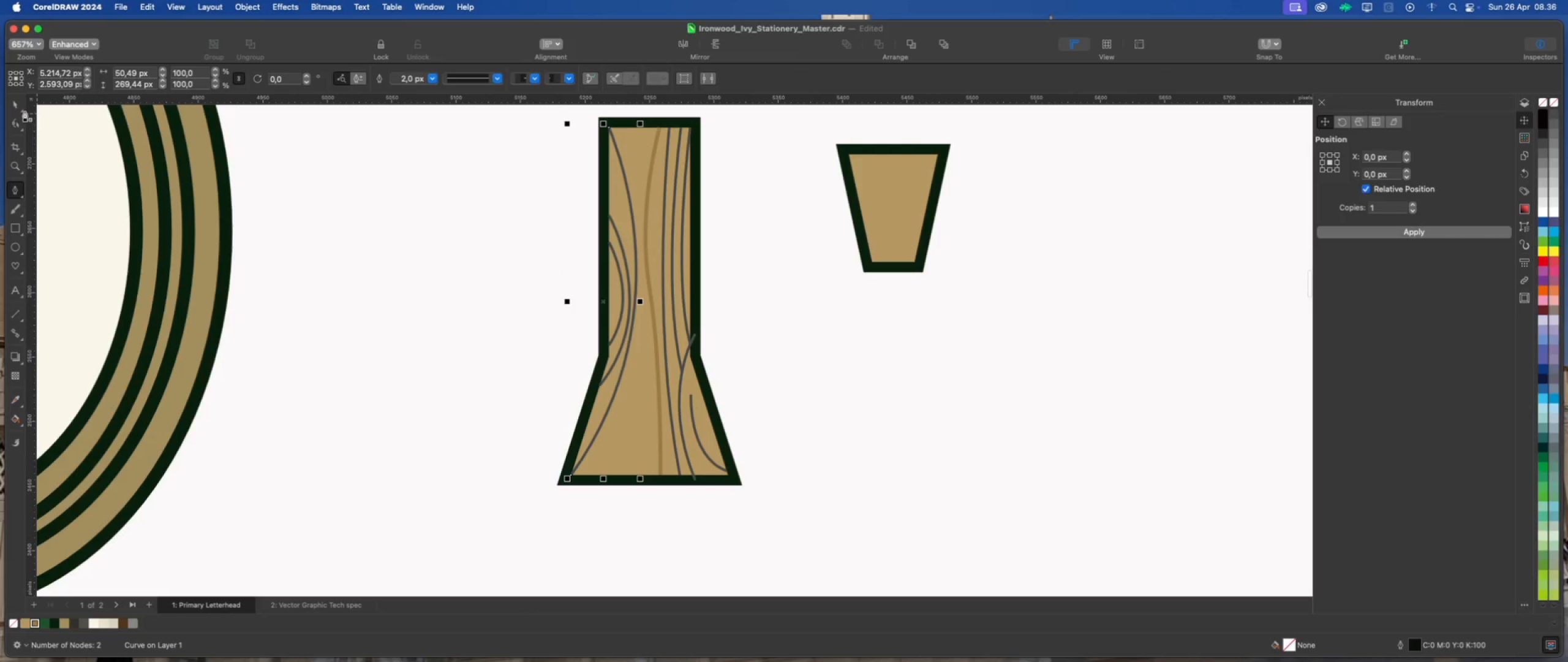 
left_click([17, 102])
 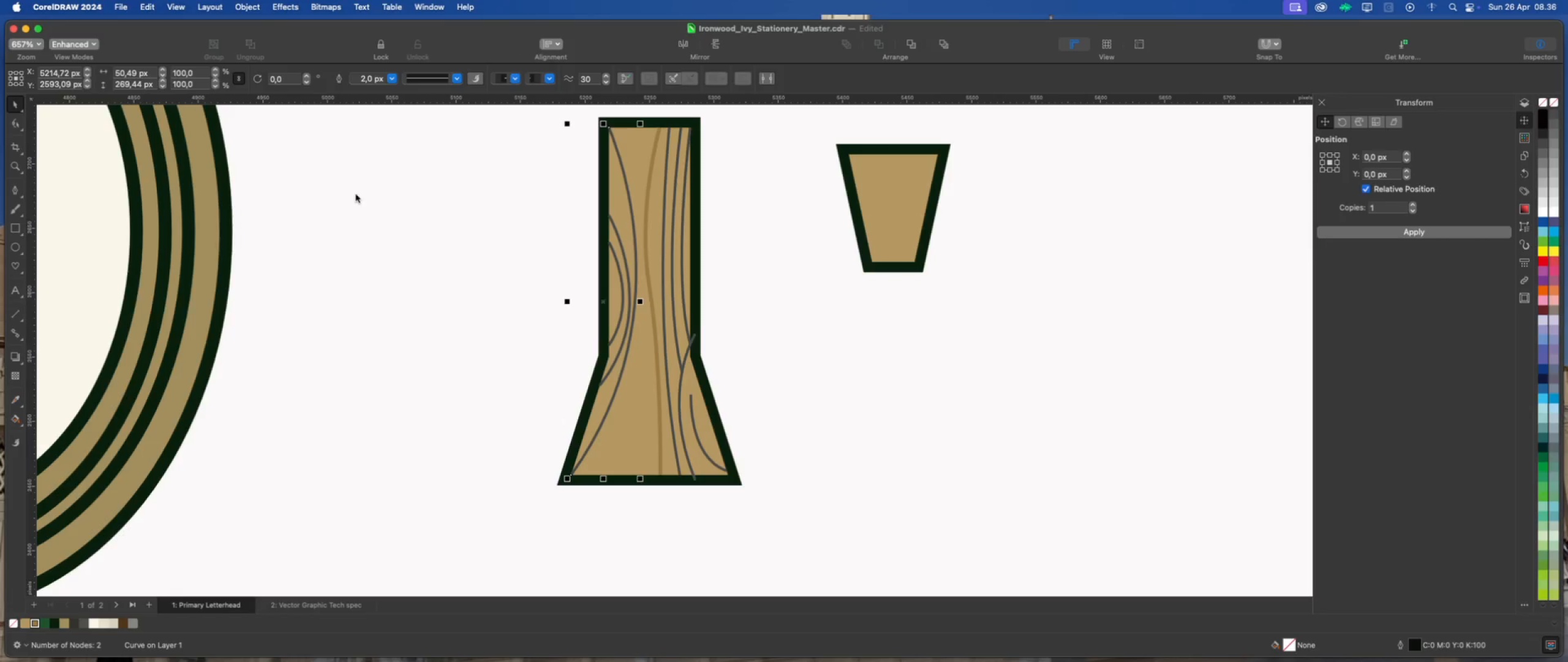 
scroll: coordinate [515, 310], scroll_direction: down, amount: 2.0
 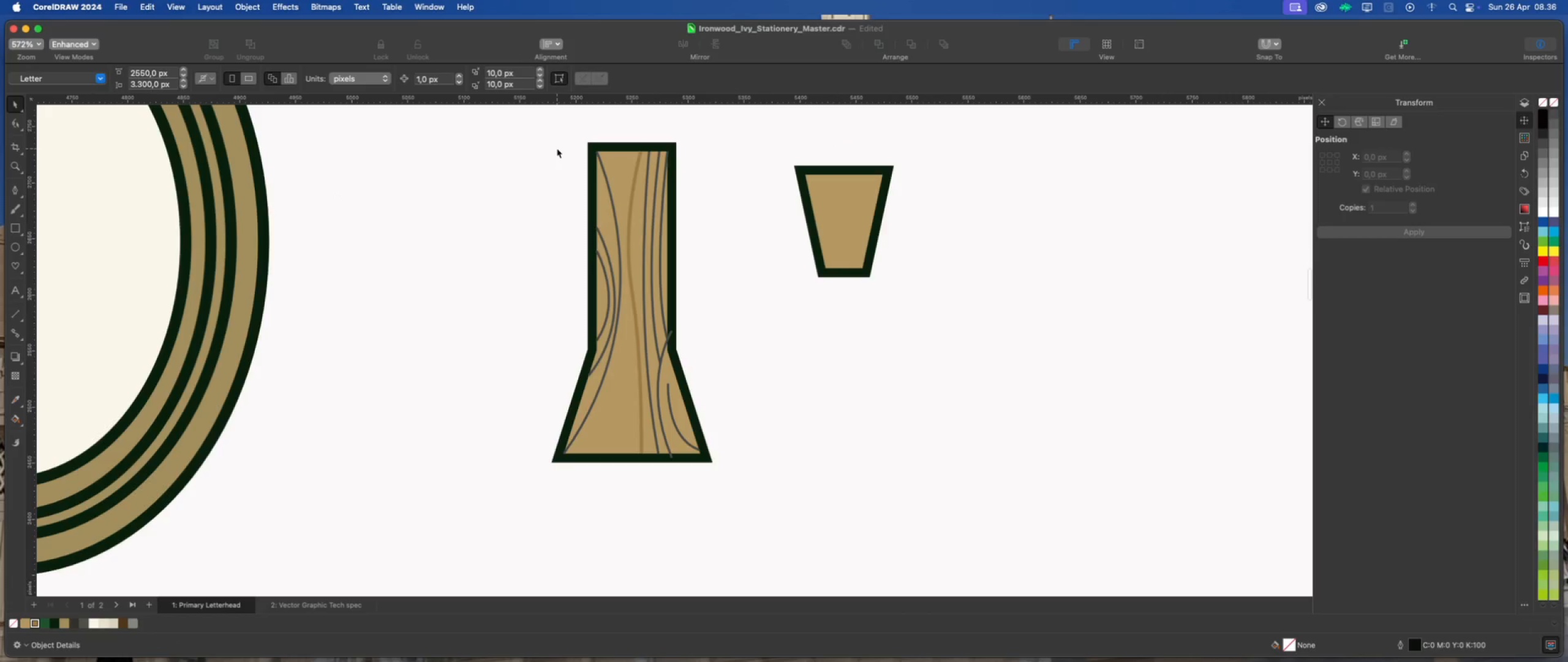 
left_click_drag(start_coordinate=[560, 145], to_coordinate=[742, 461])
 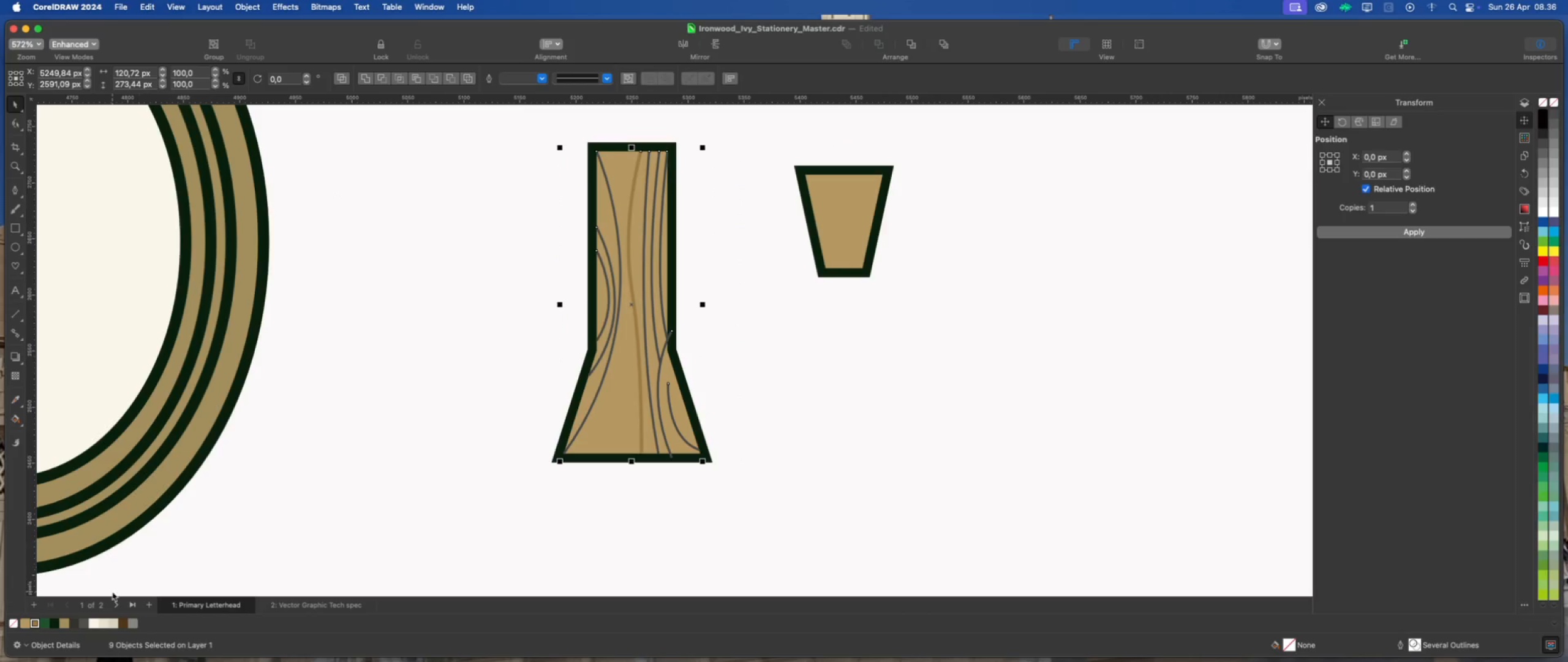 
right_click([35, 623])
 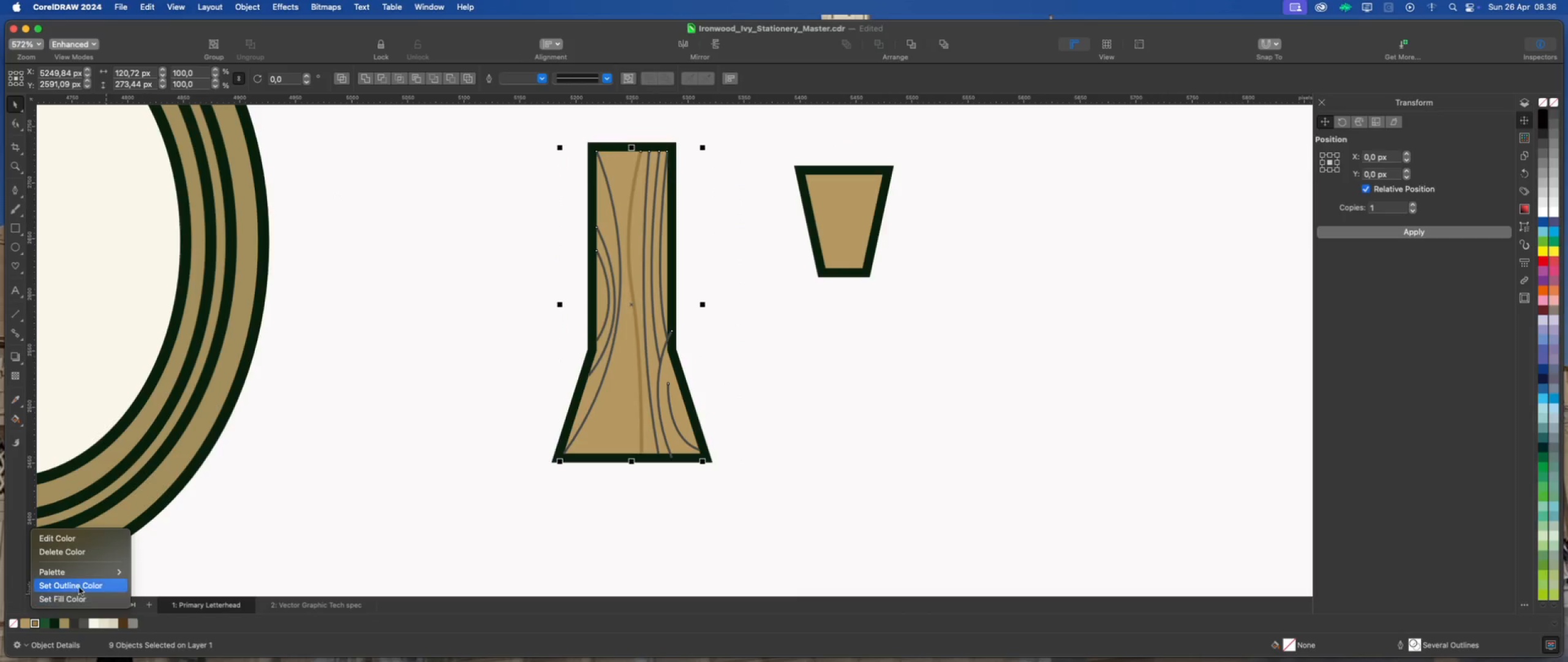 
left_click([80, 587])
 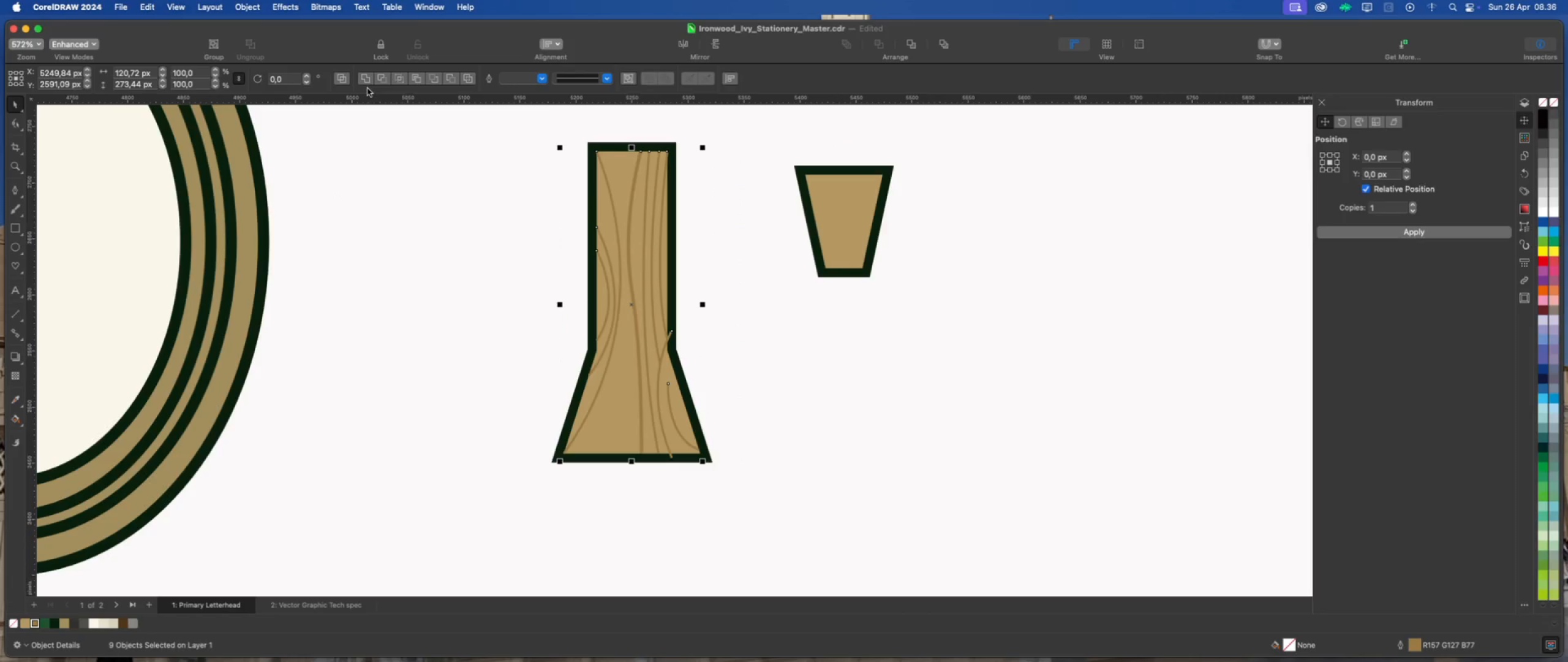 
left_click([541, 78])
 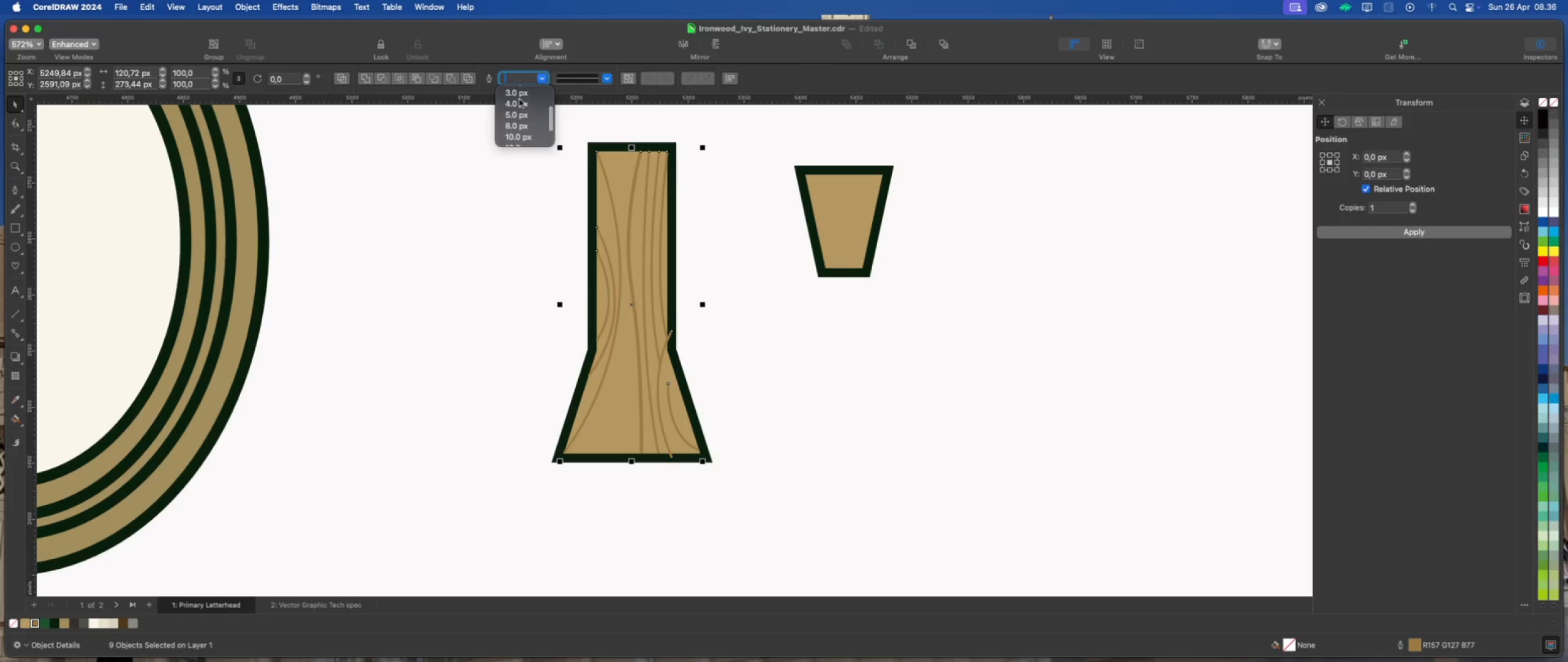 
left_click([518, 95])
 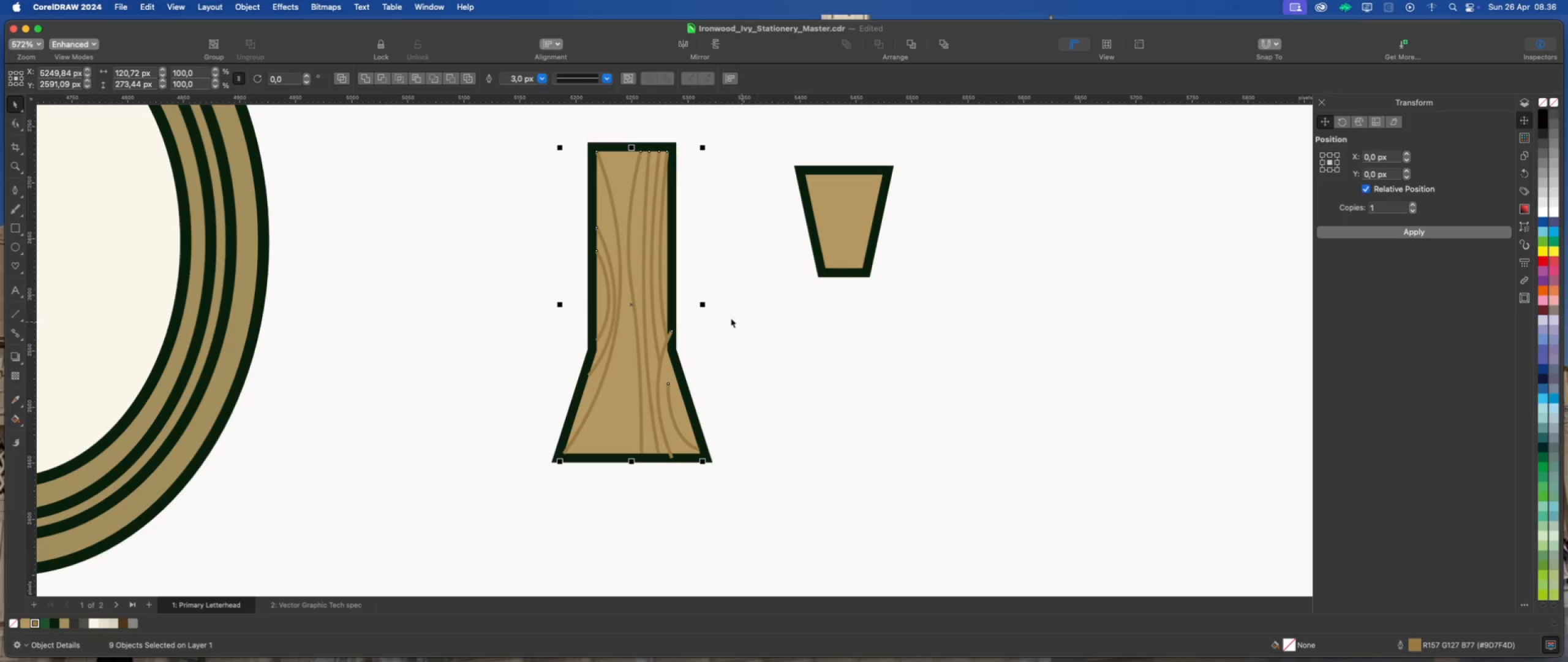 
wait(5.02)
 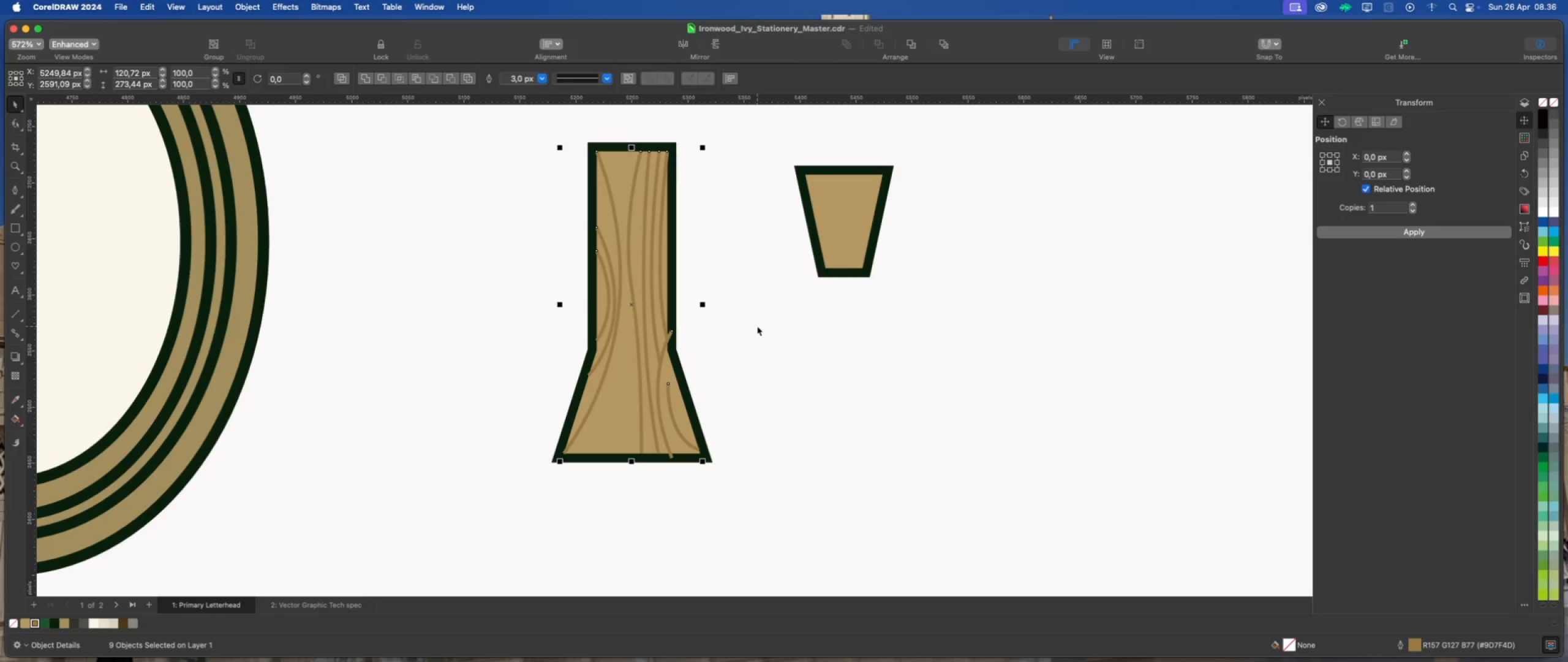 
left_click([249, 7])
 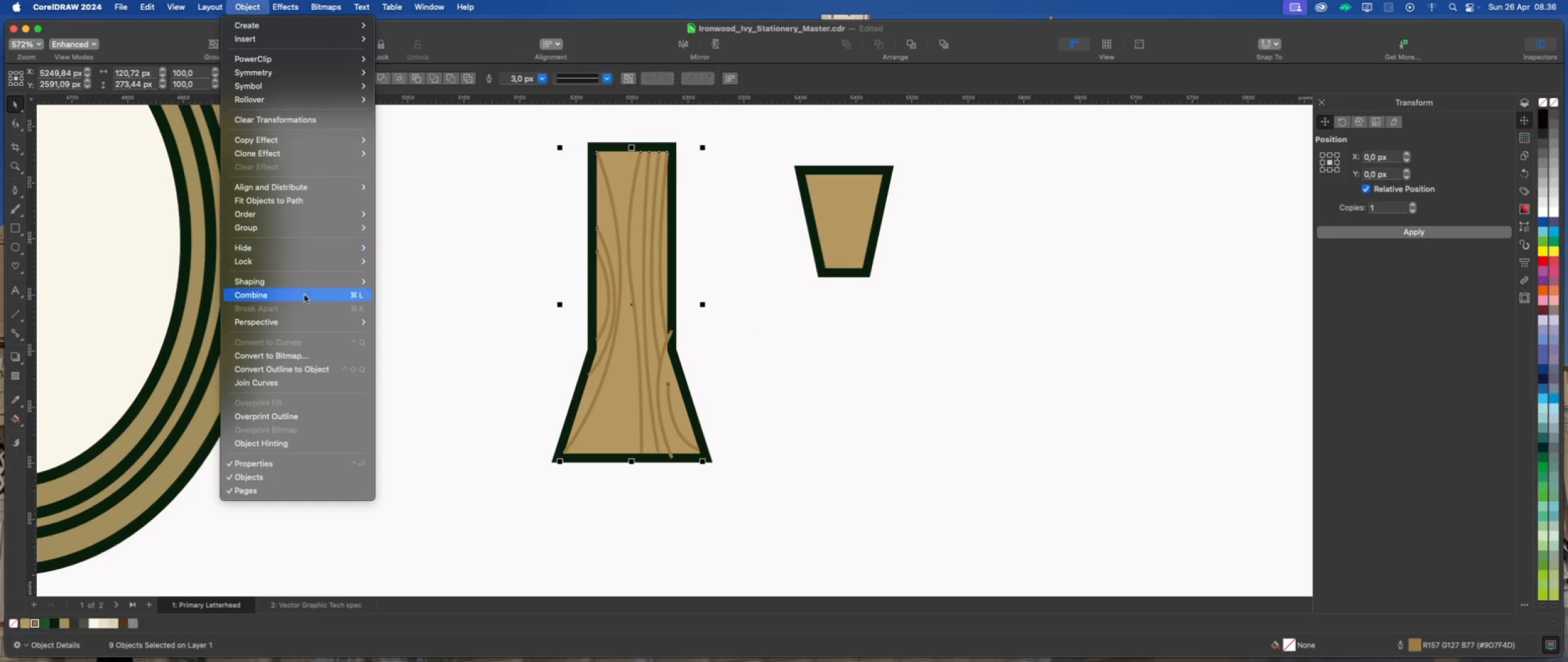 
left_click([307, 375])
 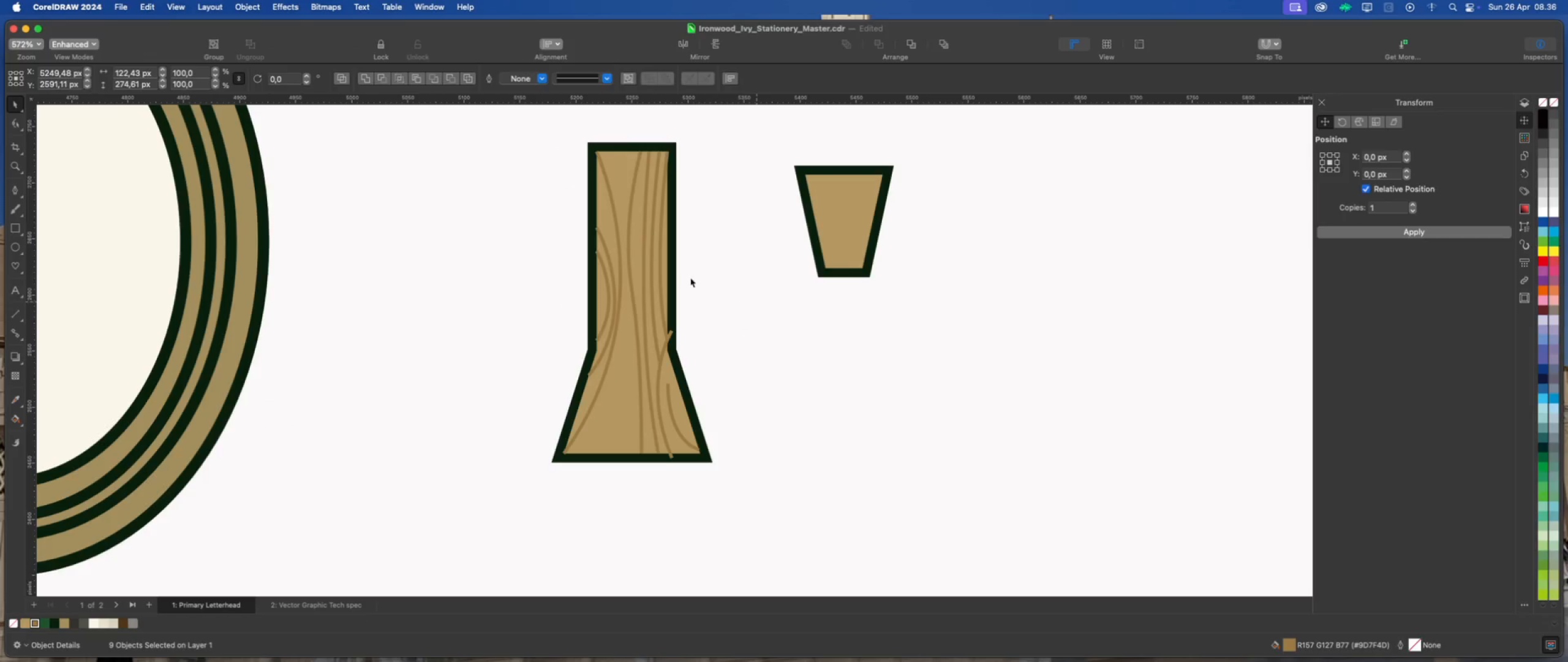 
left_click([673, 262])
 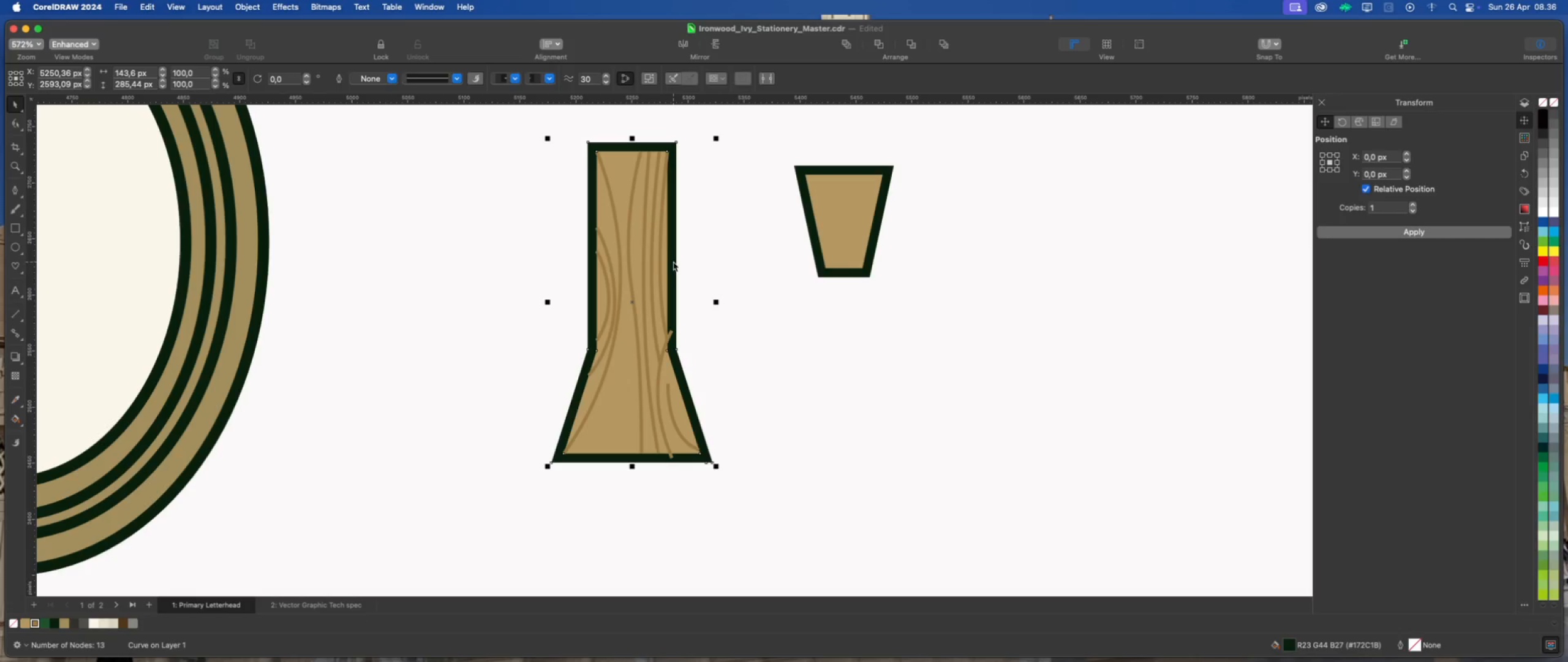 
right_click([673, 262])
 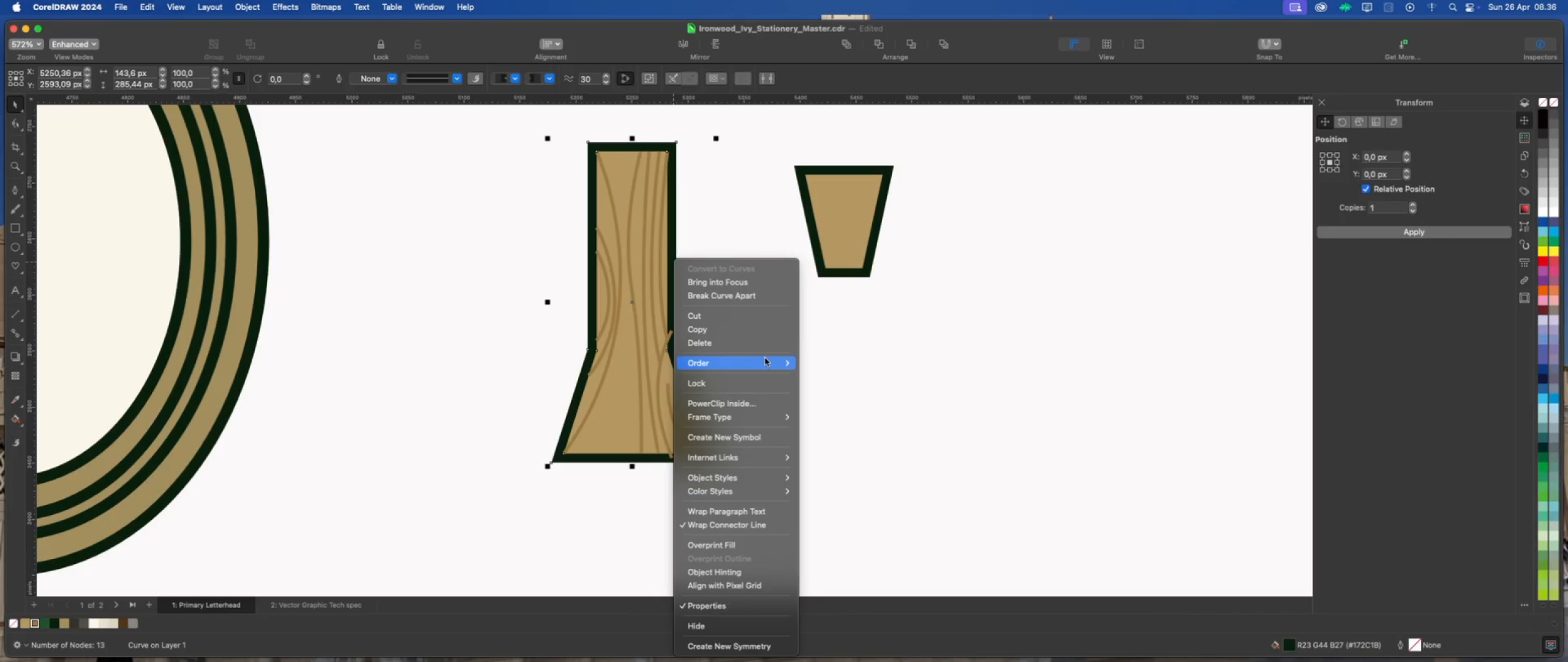 
left_click([812, 363])
 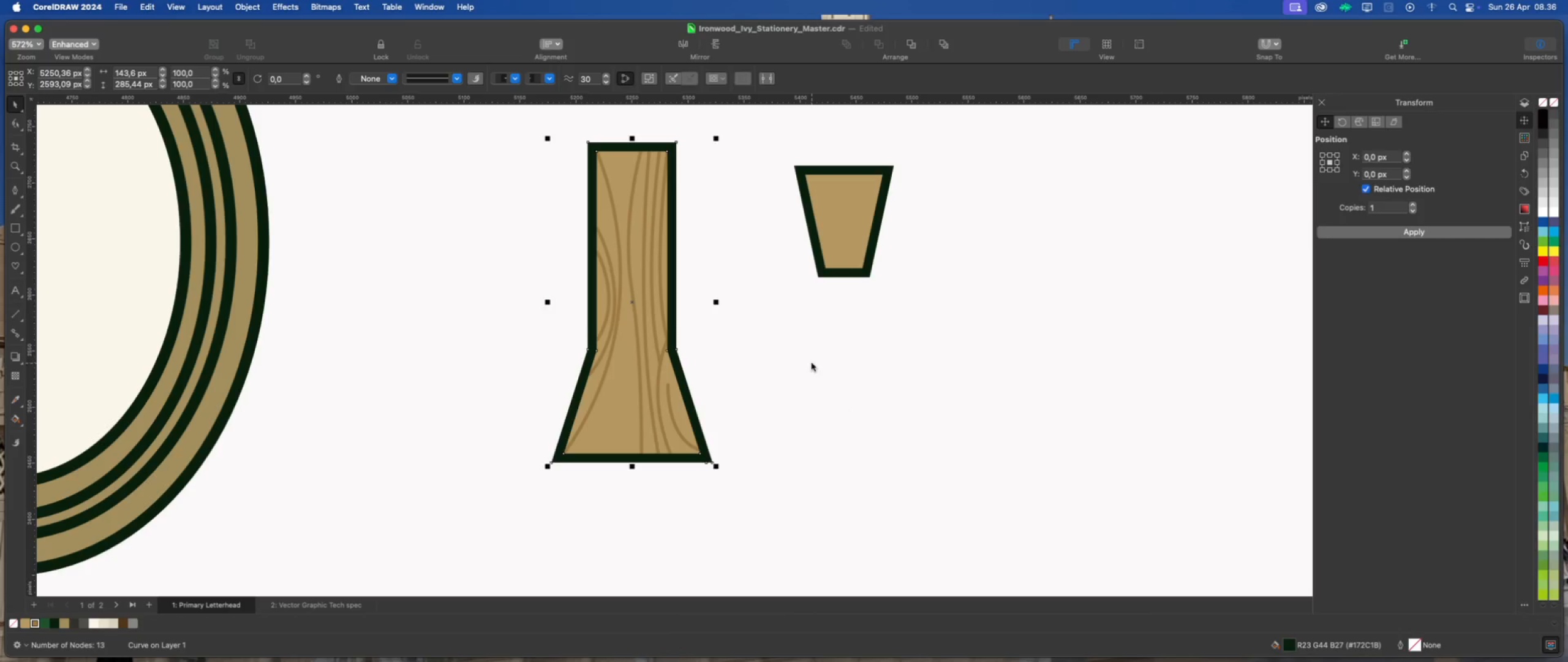 
left_click([812, 363])
 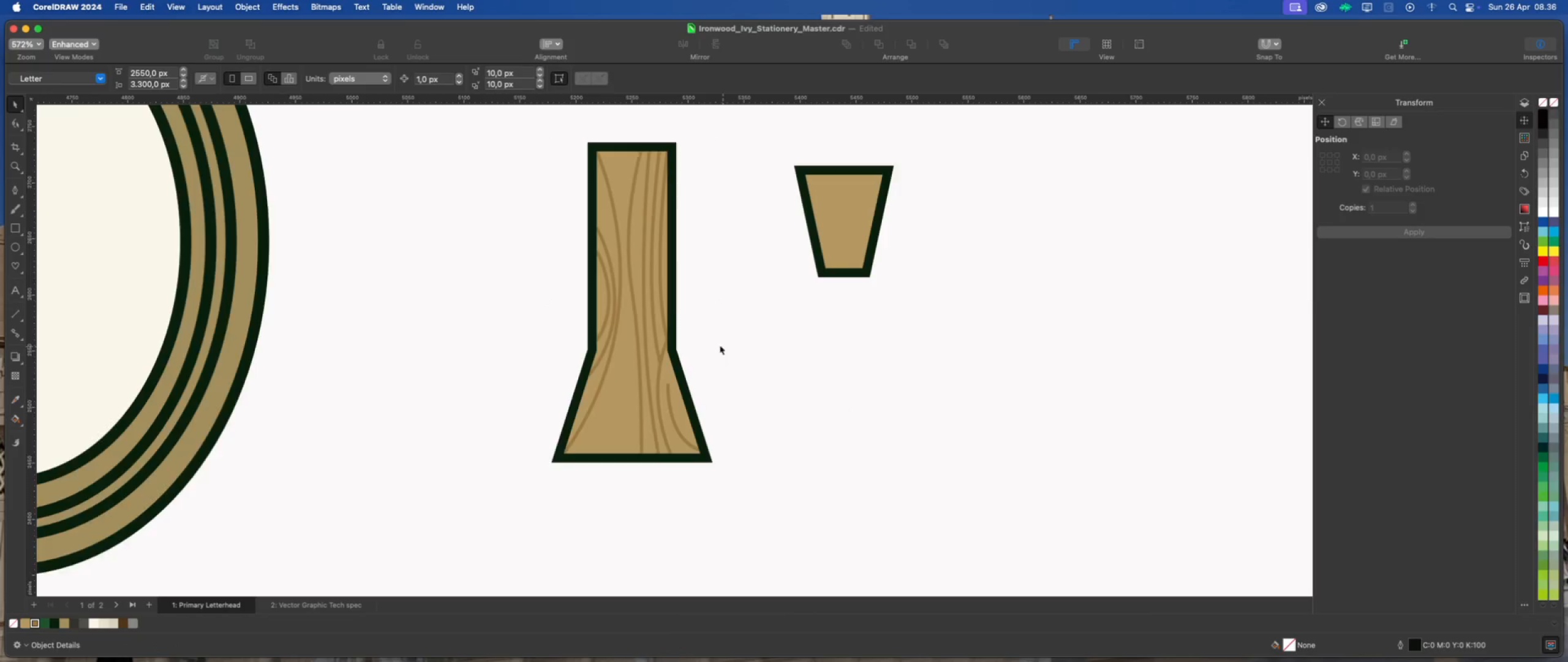 
scroll: coordinate [722, 277], scroll_direction: down, amount: 1.0
 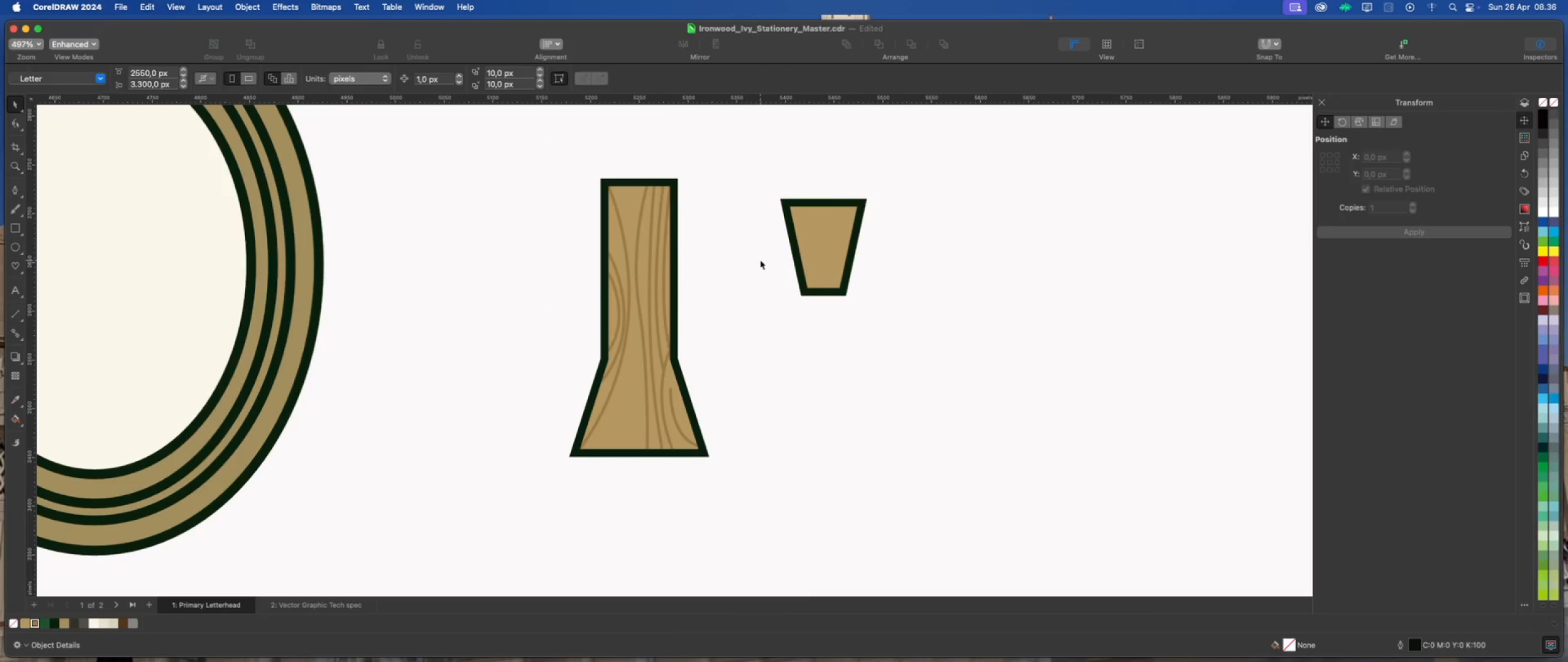 
scroll: coordinate [919, 225], scroll_direction: up, amount: 2.0
 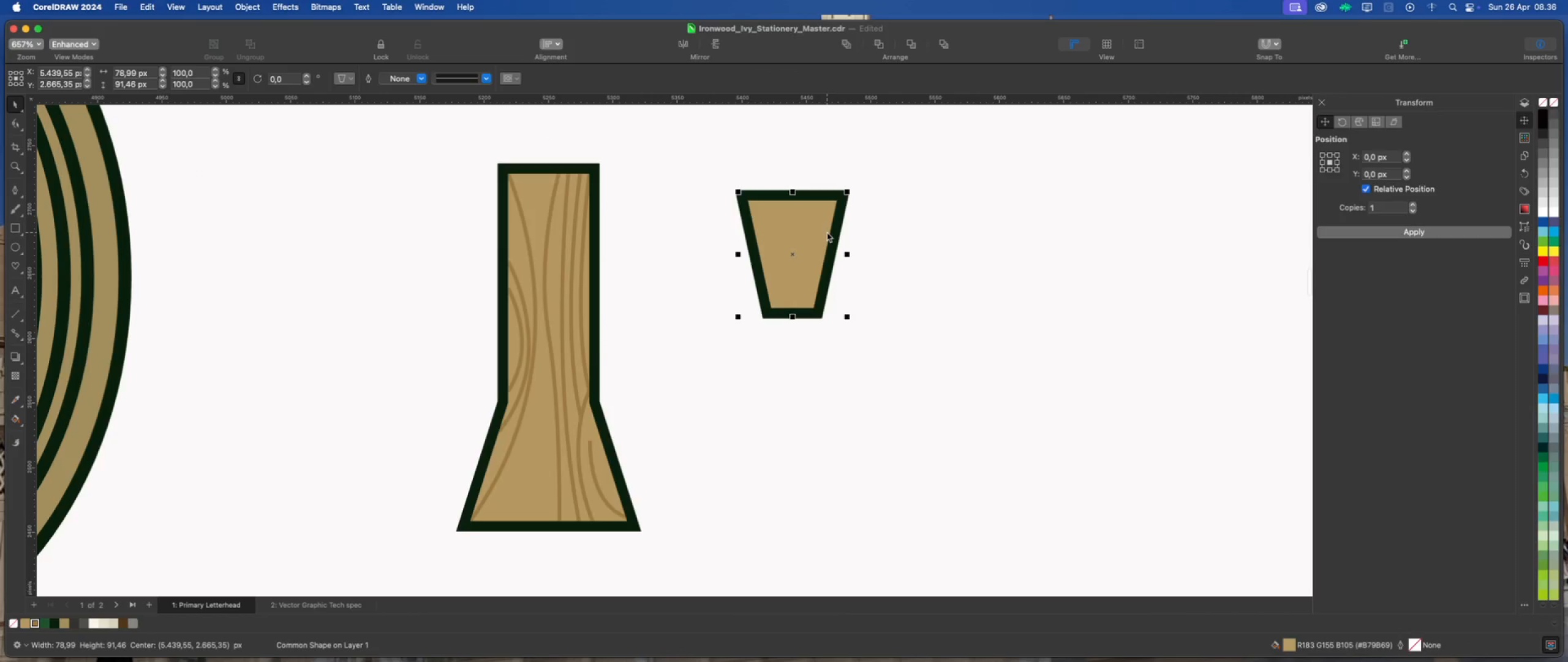 
left_click([816, 232])
 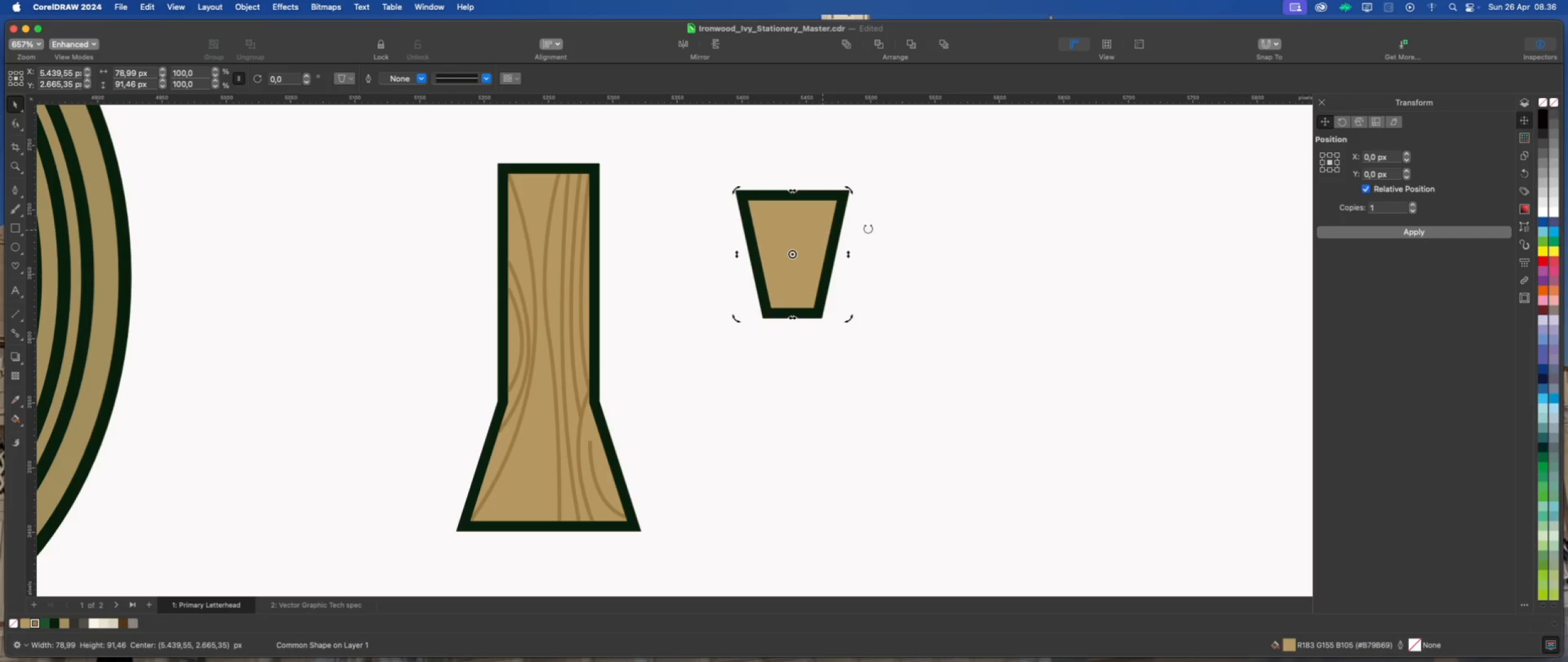 
left_click([898, 227])
 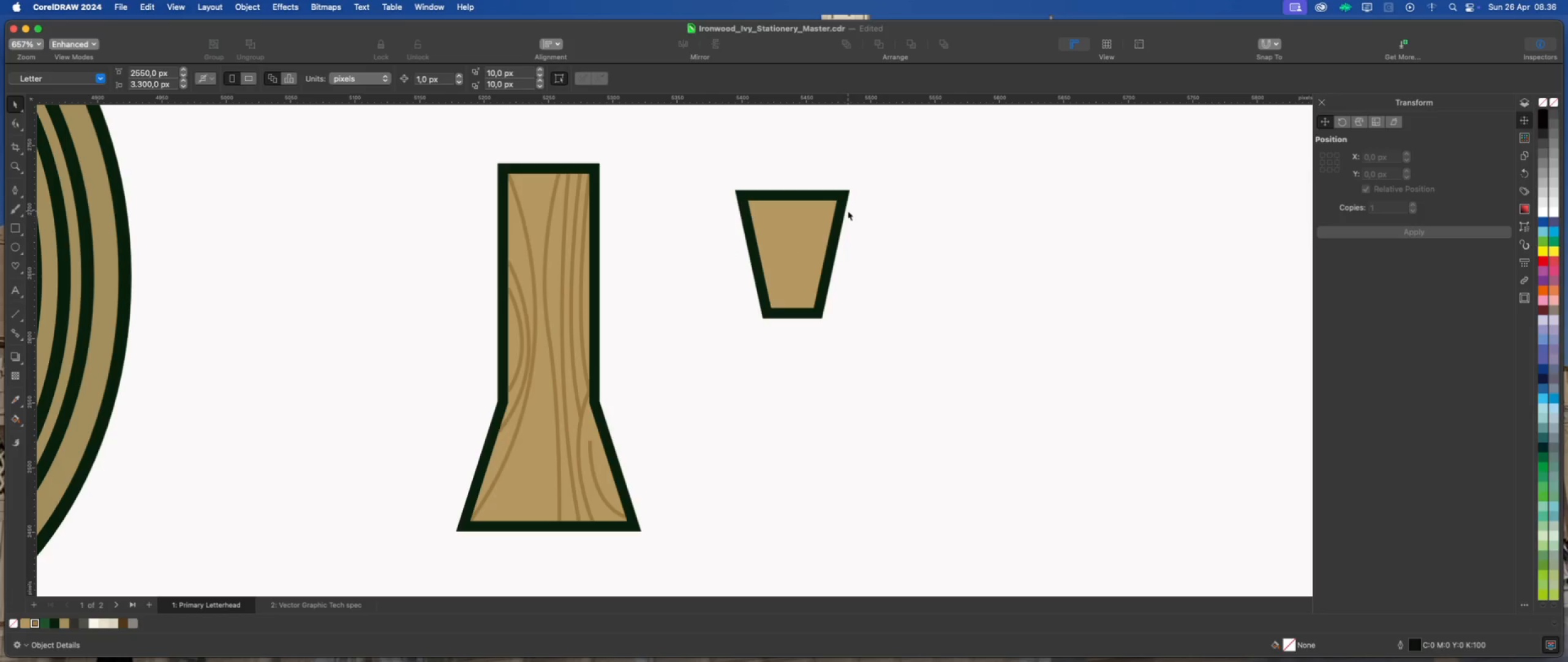 
left_click([837, 206])
 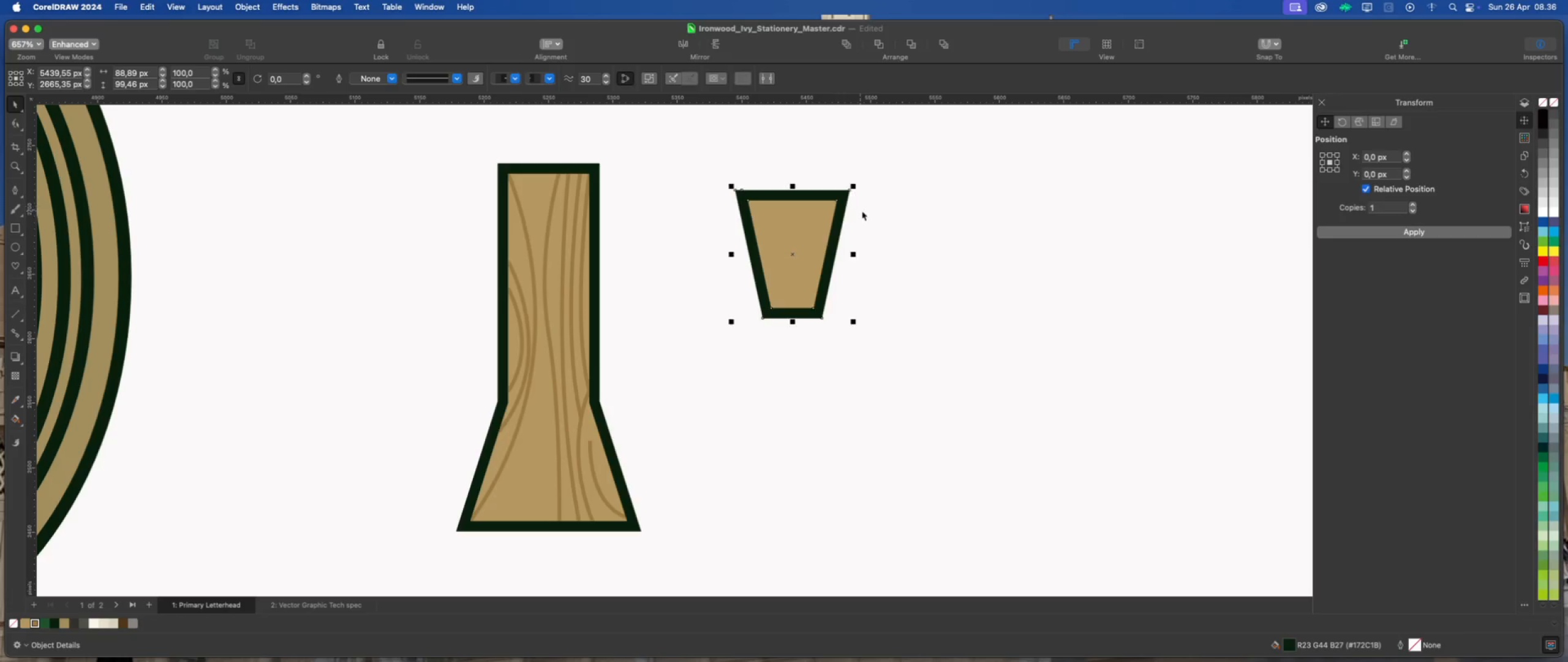 
left_click([866, 211])
 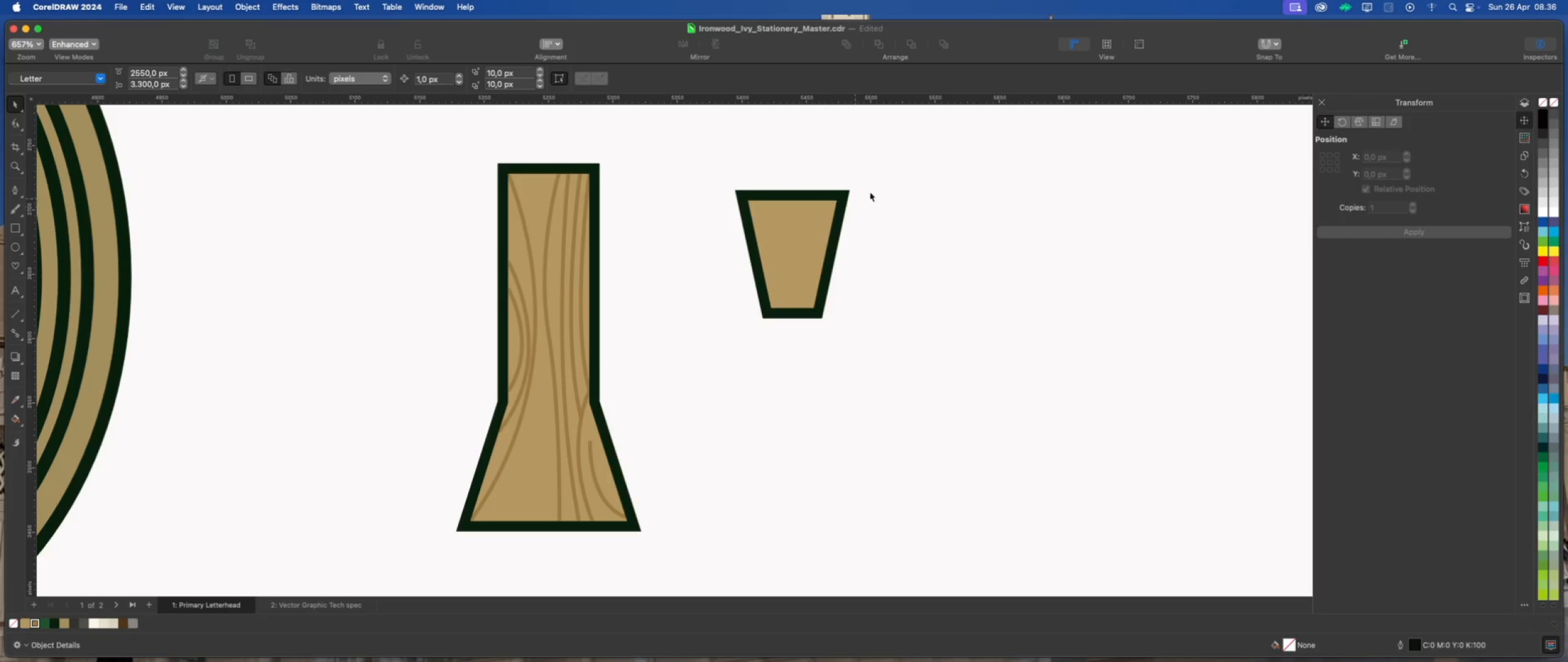 
left_click_drag(start_coordinate=[910, 167], to_coordinate=[696, 346])
 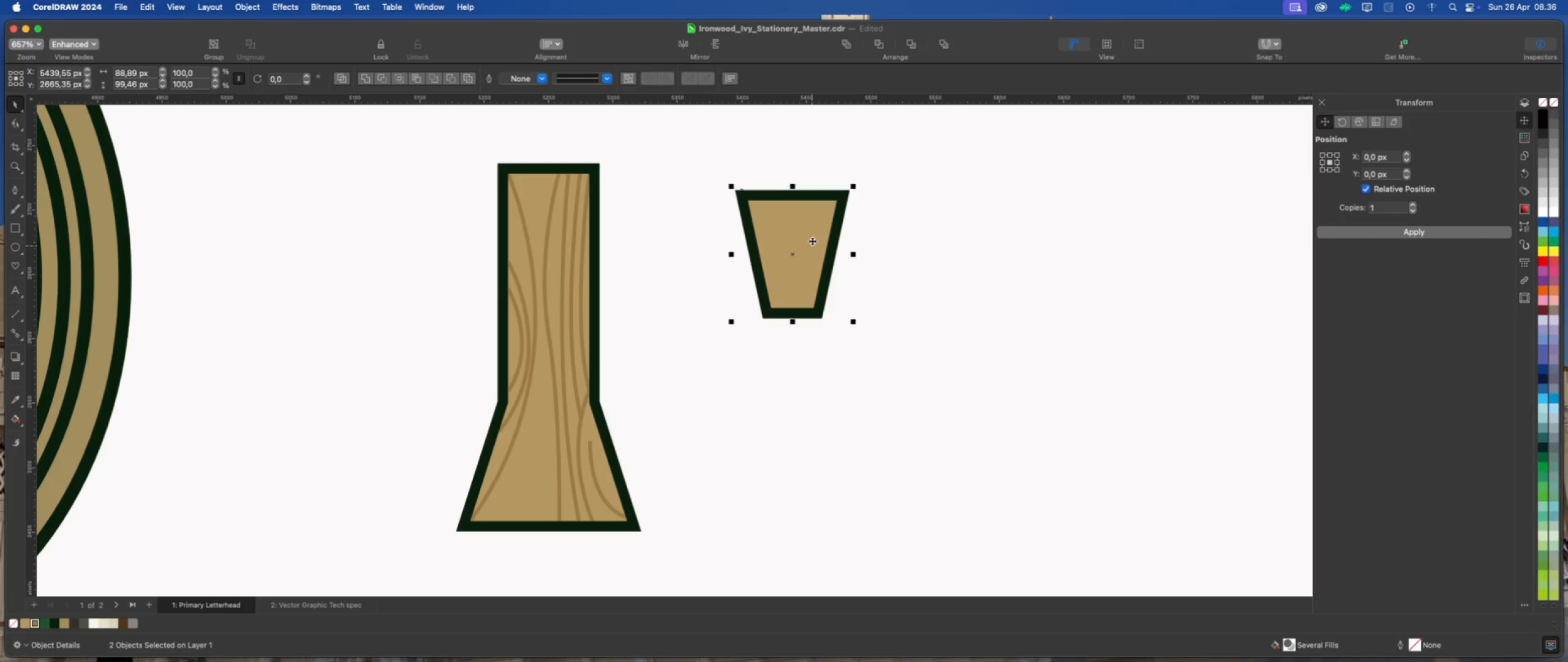 
left_click([813, 240])
 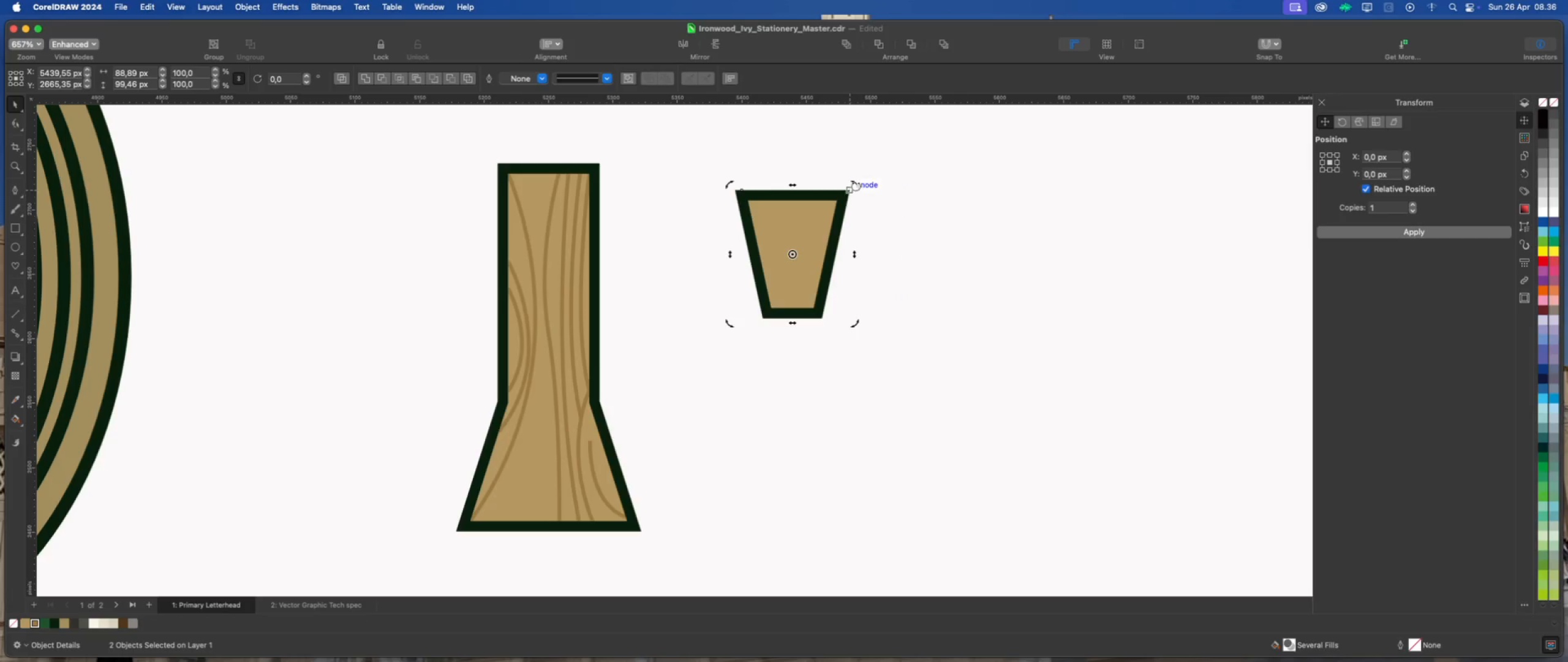 
left_click_drag(start_coordinate=[856, 186], to_coordinate=[870, 314])
 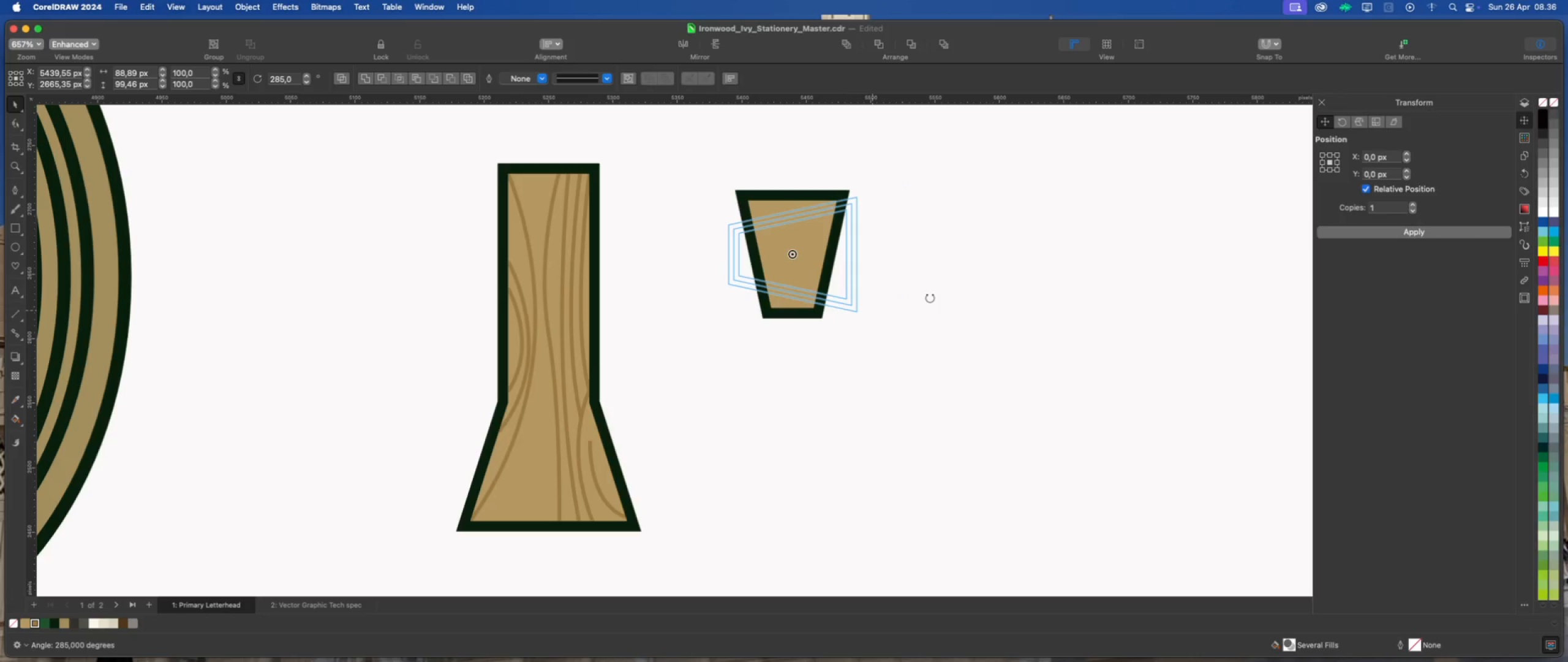 
hold_key(key=CommandLeft, duration=1.3)
 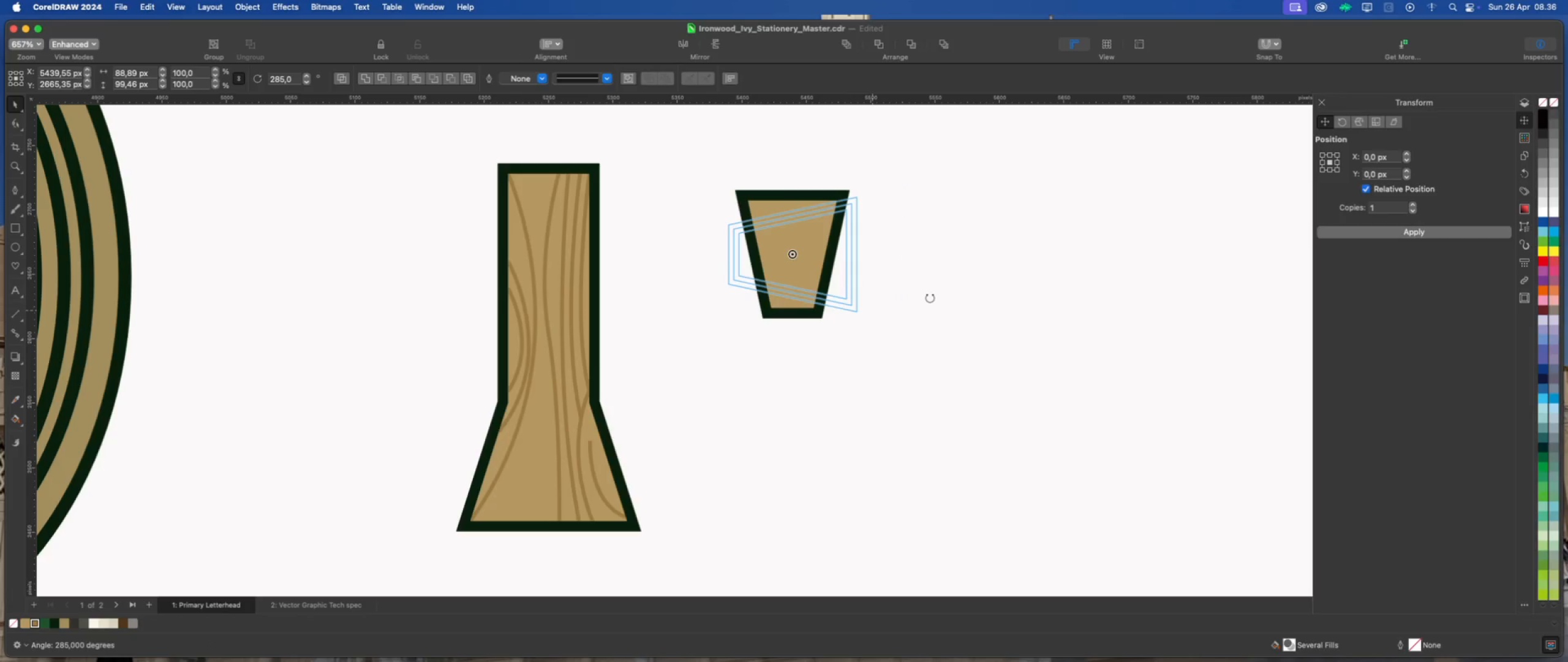 
left_click([930, 298])
 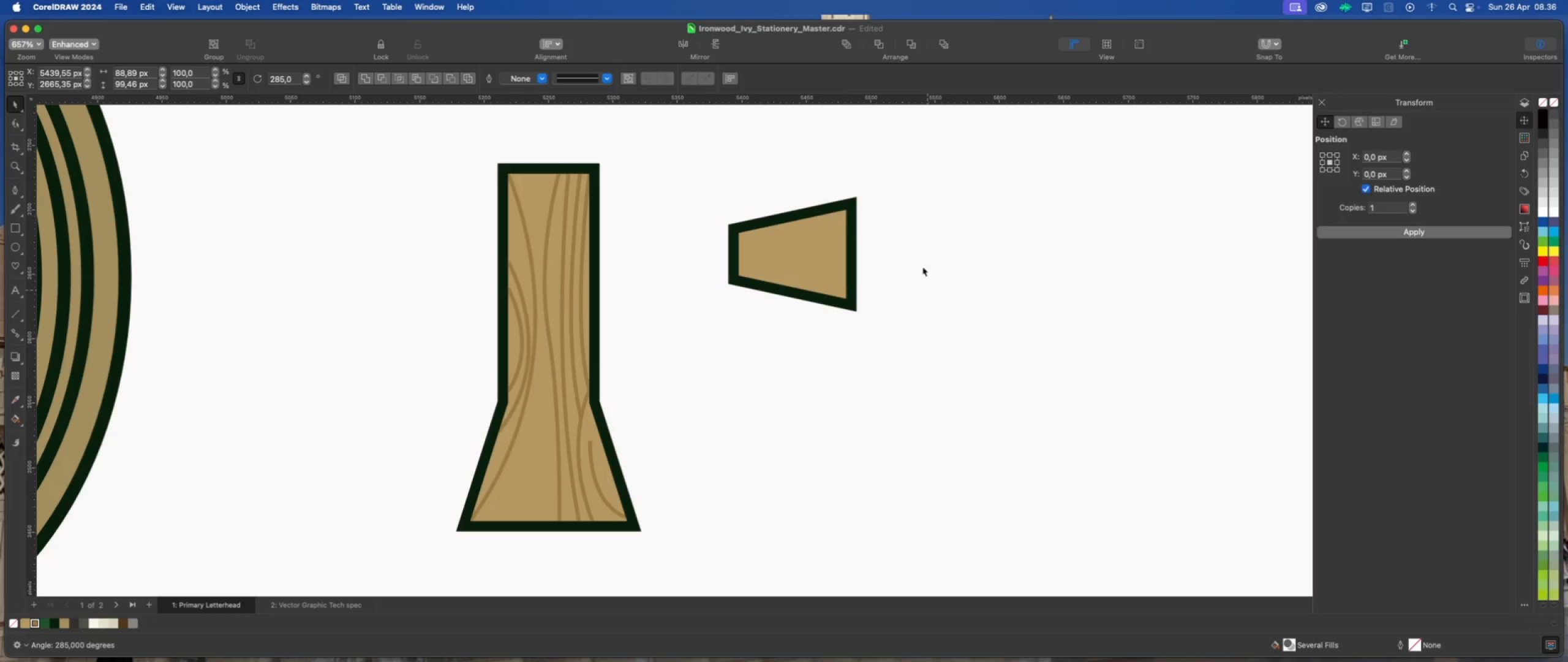 
left_click([922, 251])
 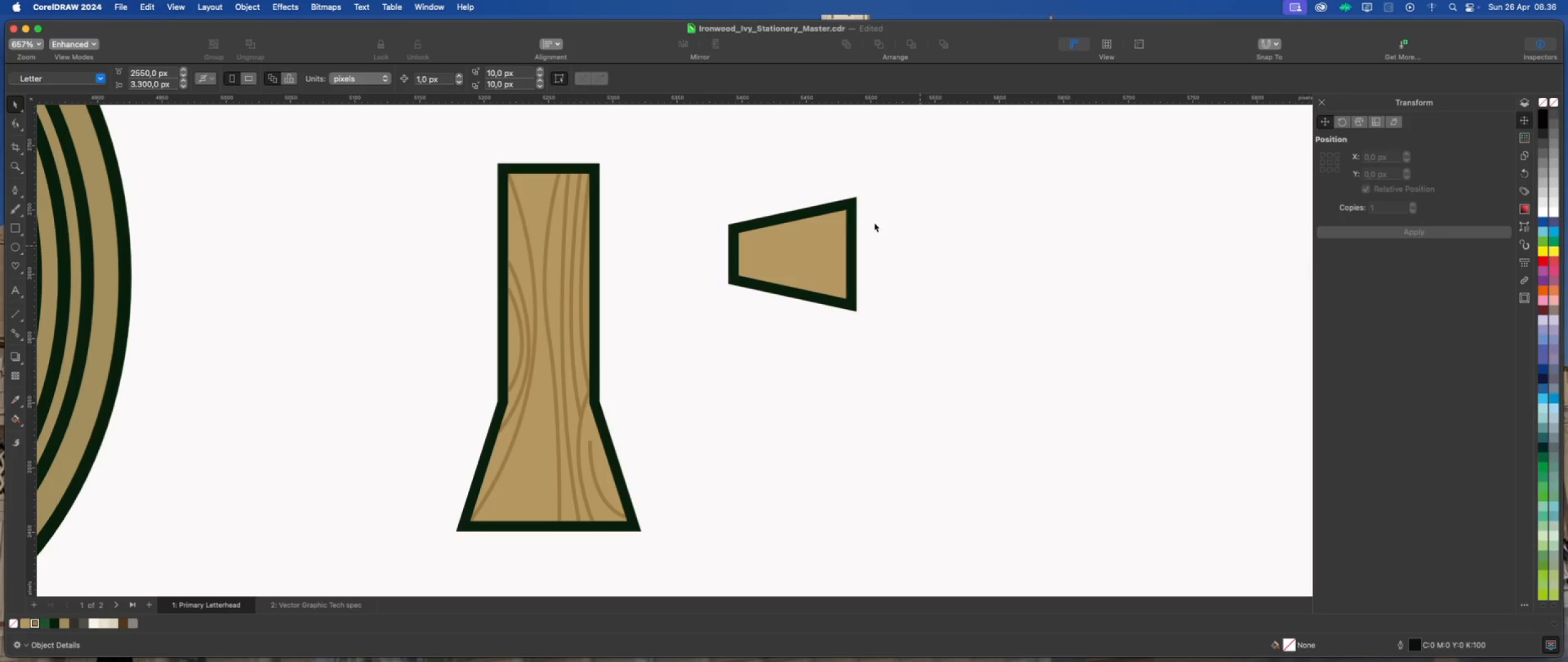 
scroll: coordinate [845, 217], scroll_direction: up, amount: 5.0
 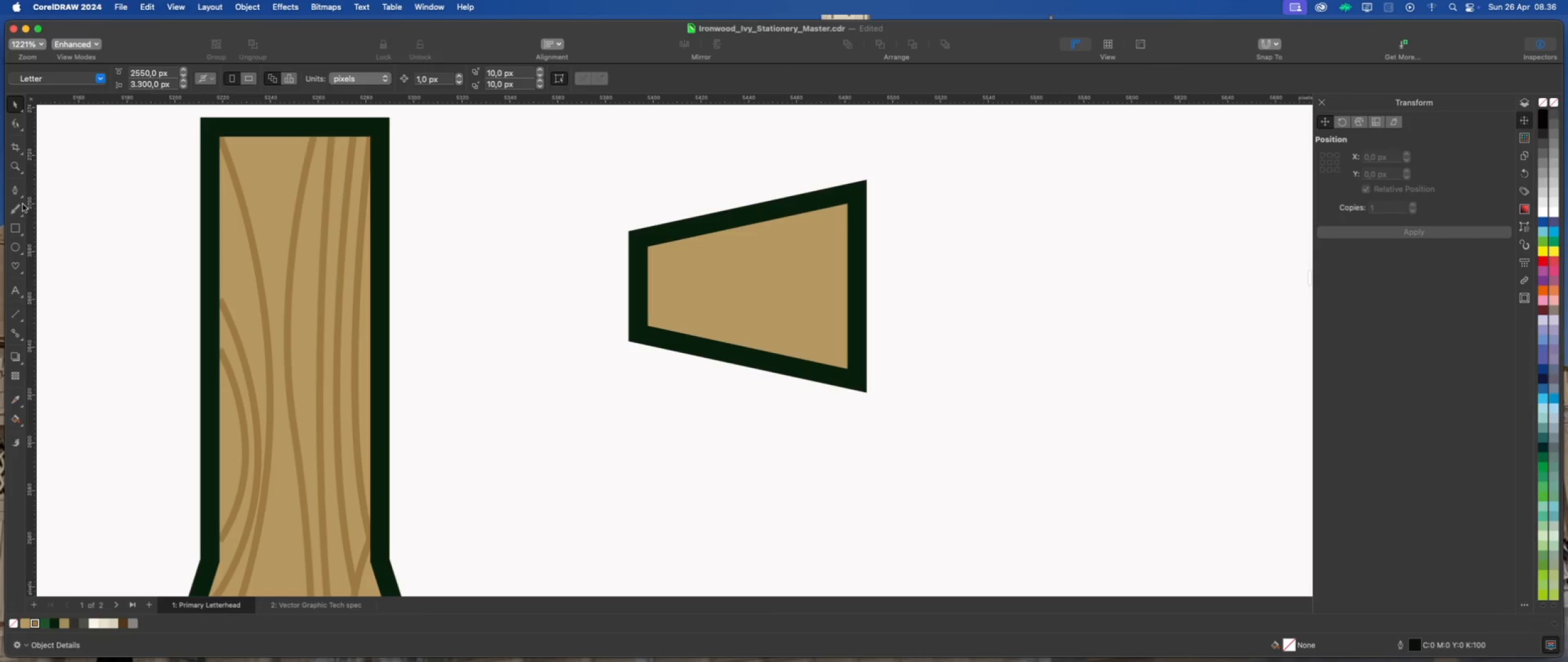 
left_click([18, 191])
 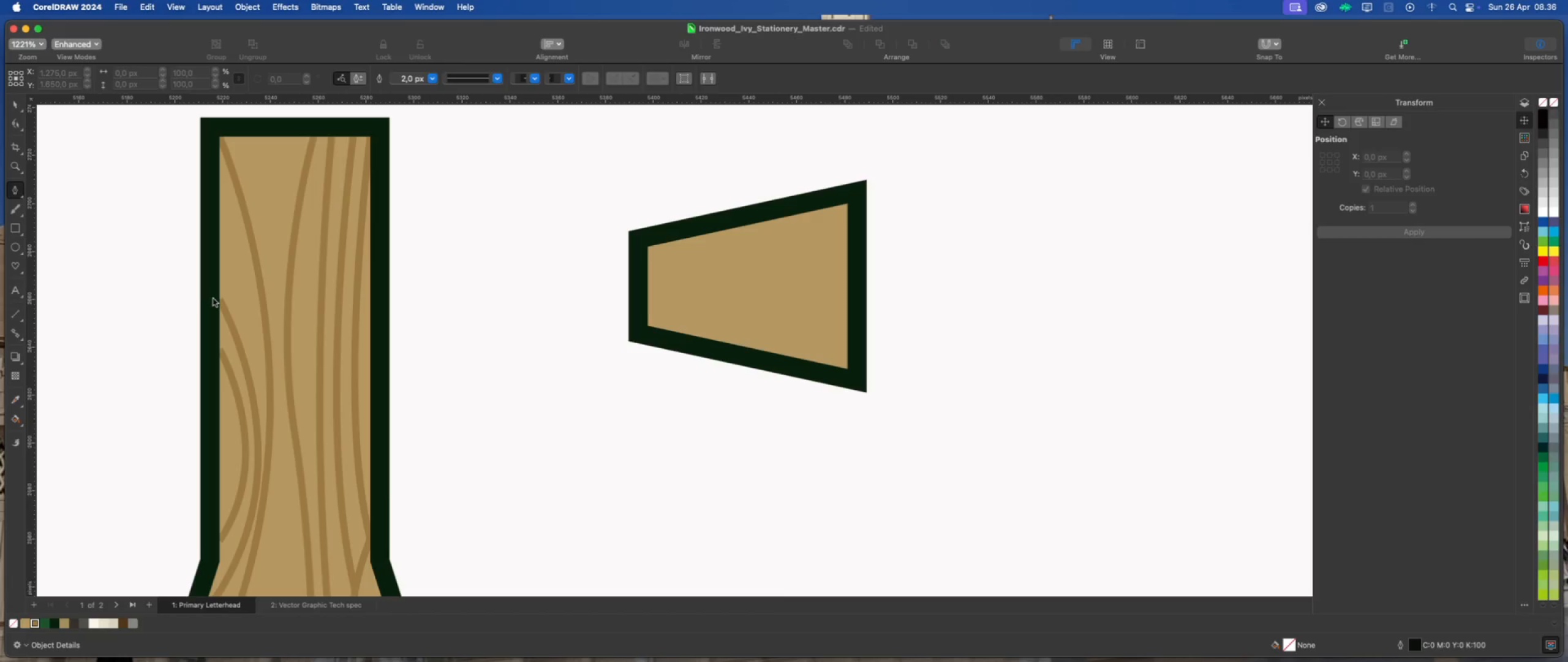 
scroll: coordinate [759, 370], scroll_direction: up, amount: 2.0
 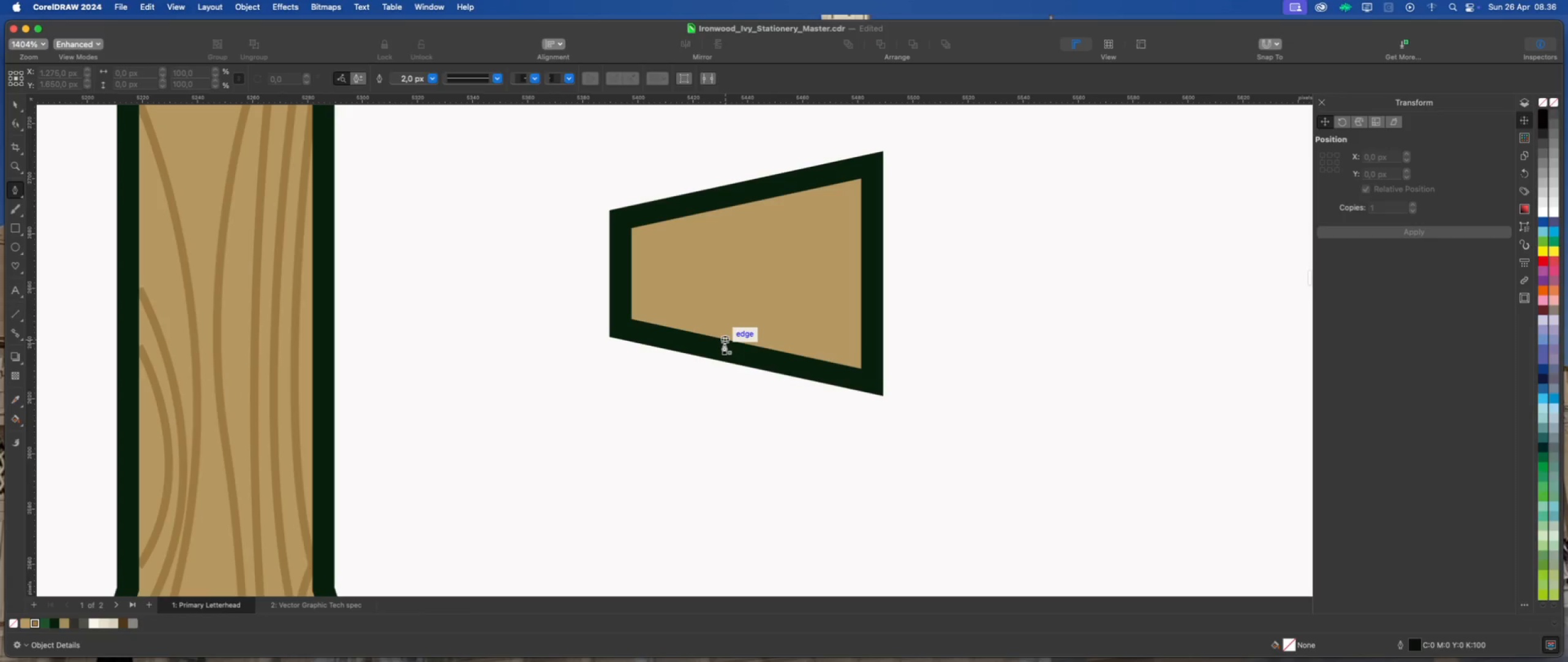 
left_click([724, 344])
 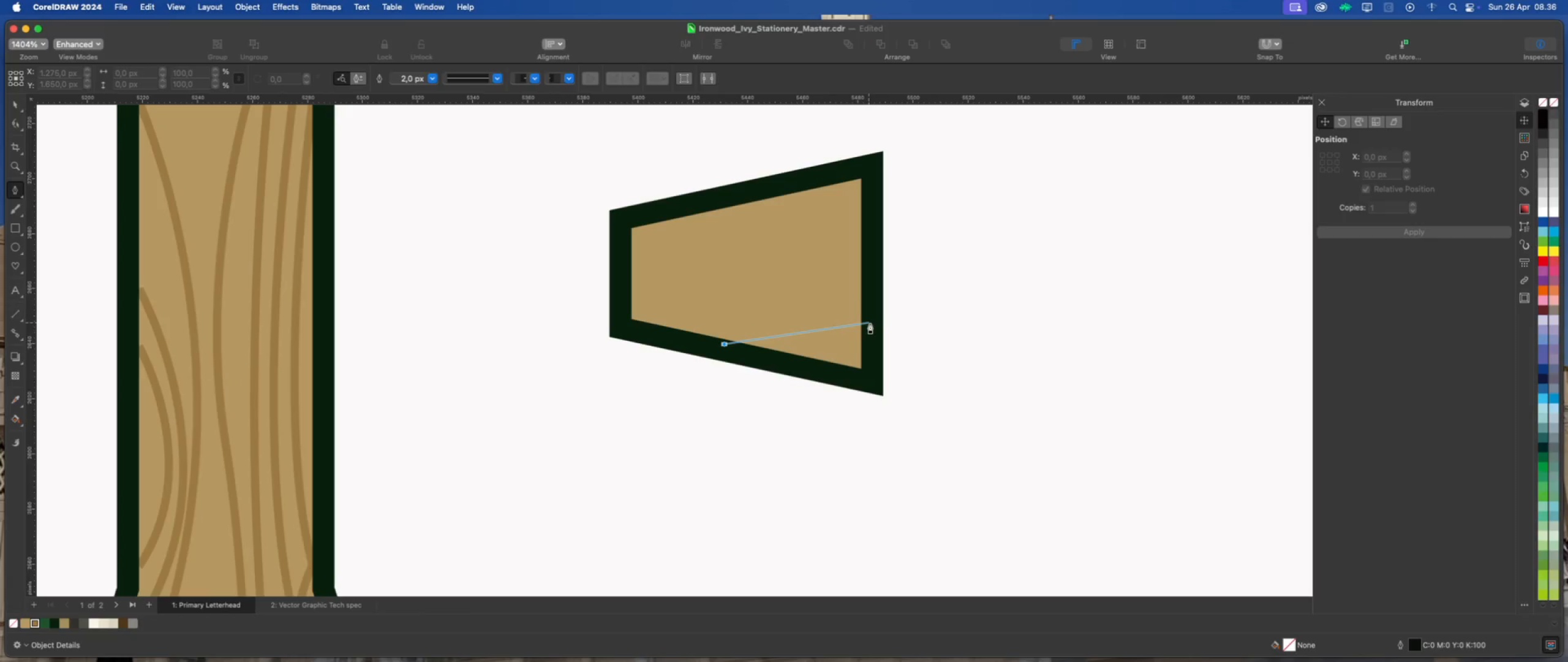 
left_click_drag(start_coordinate=[871, 323], to_coordinate=[957, 323])
 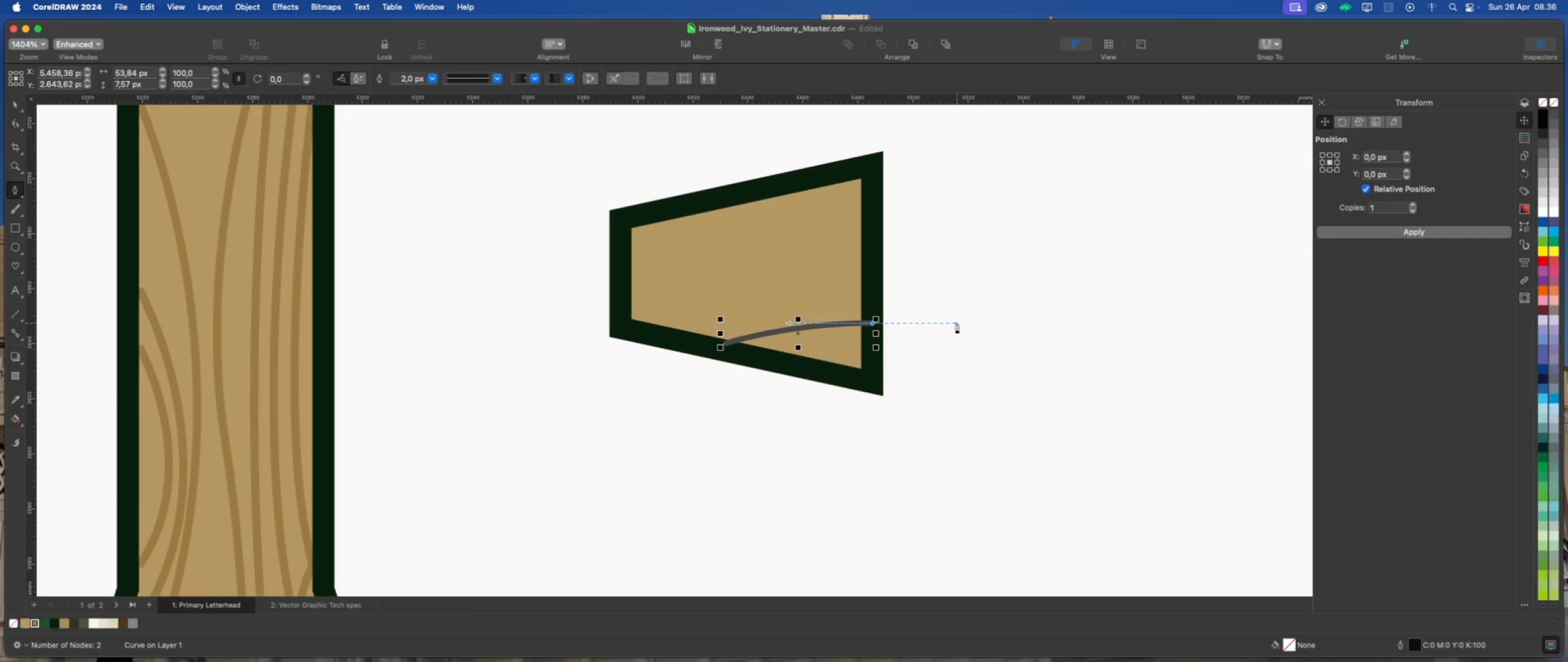 
key(Escape)
 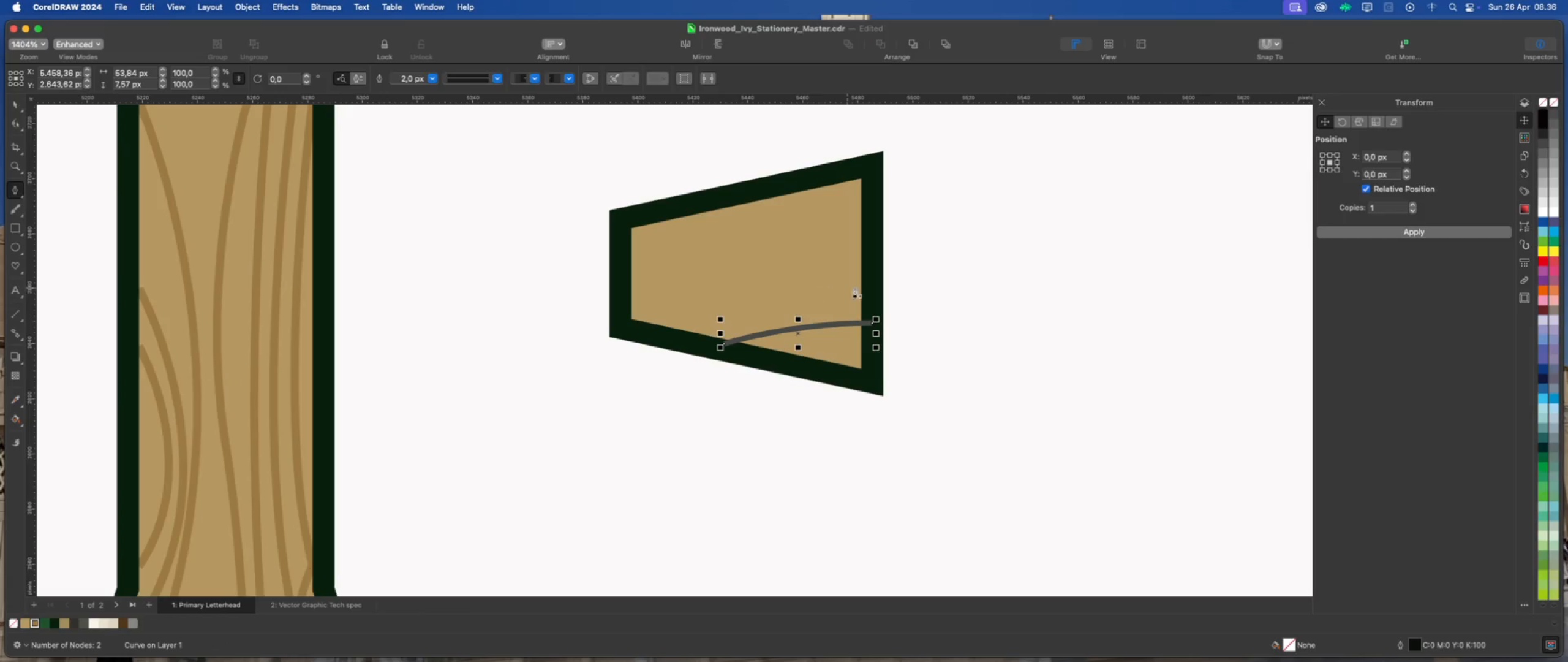 
left_click([871, 291])
 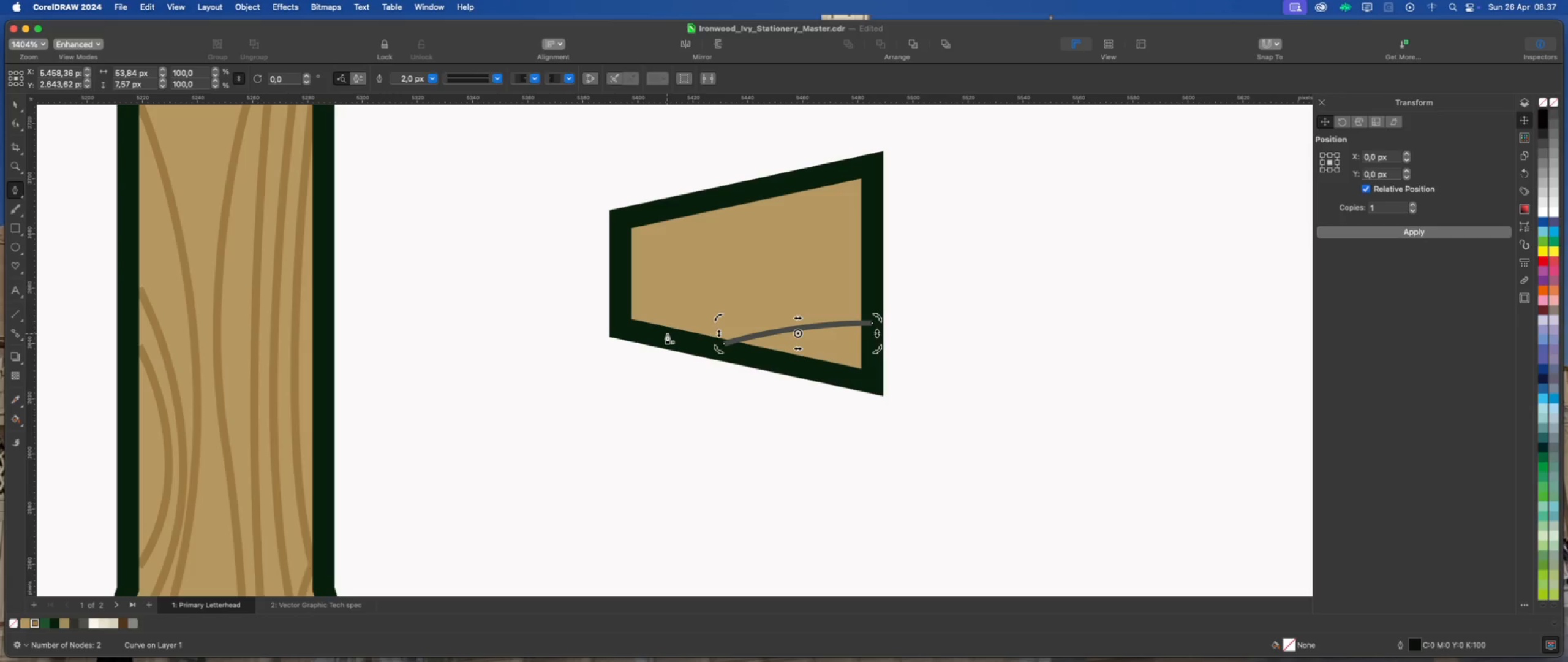 
left_click([667, 333])
 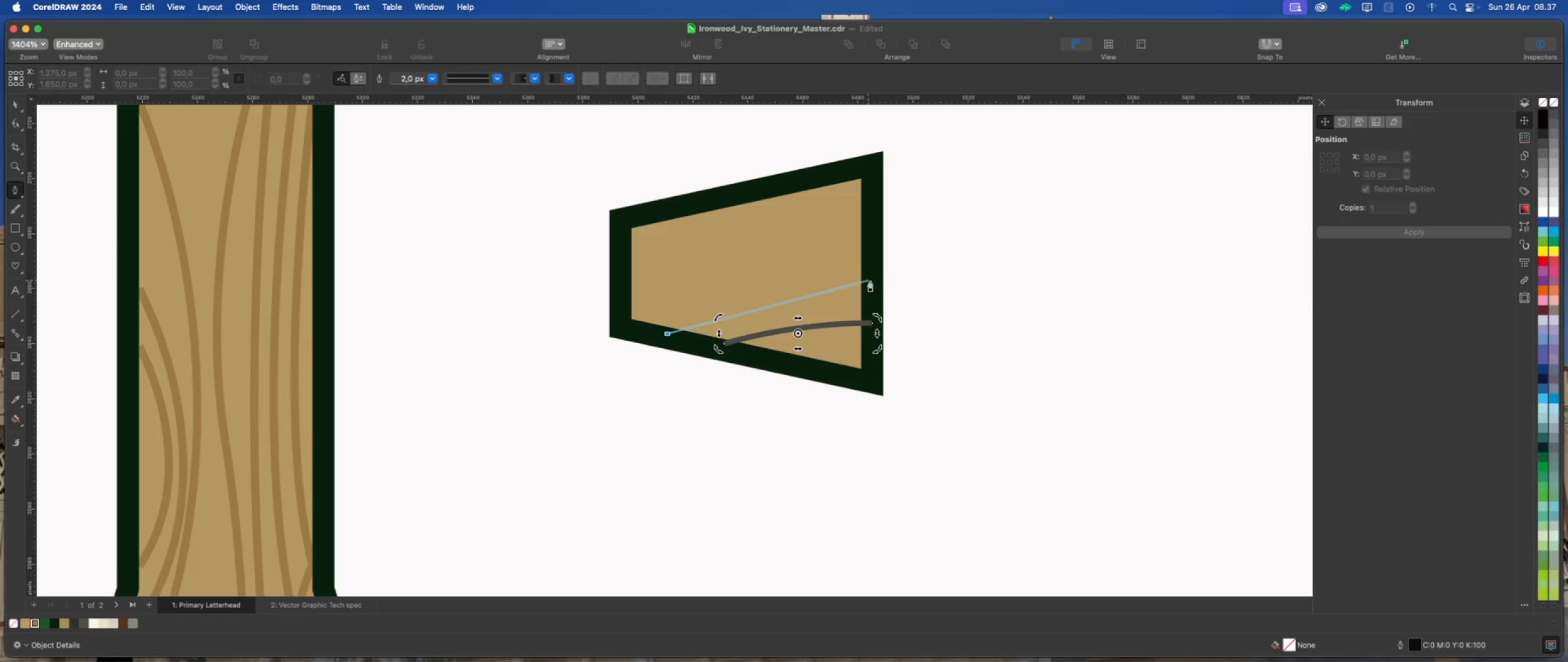 
left_click_drag(start_coordinate=[872, 282], to_coordinate=[1029, 268])
 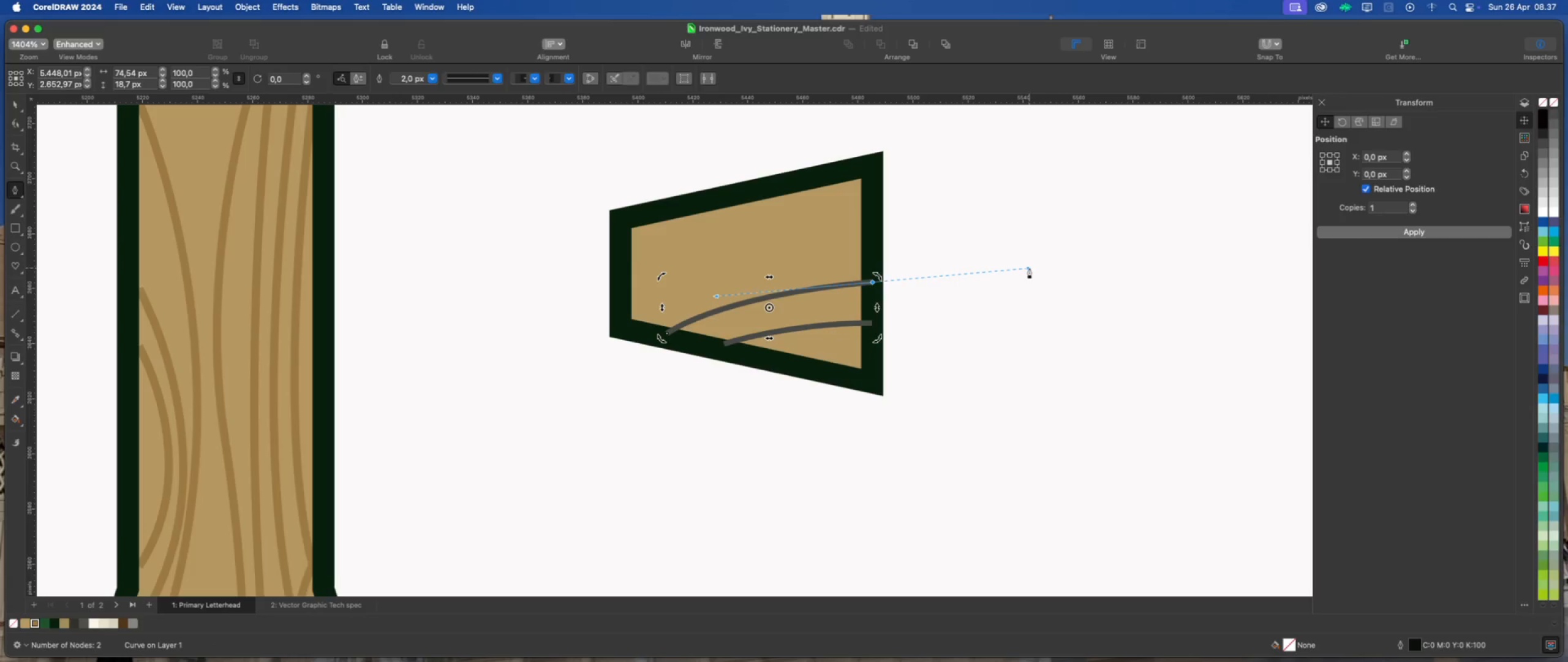 
key(Escape)
 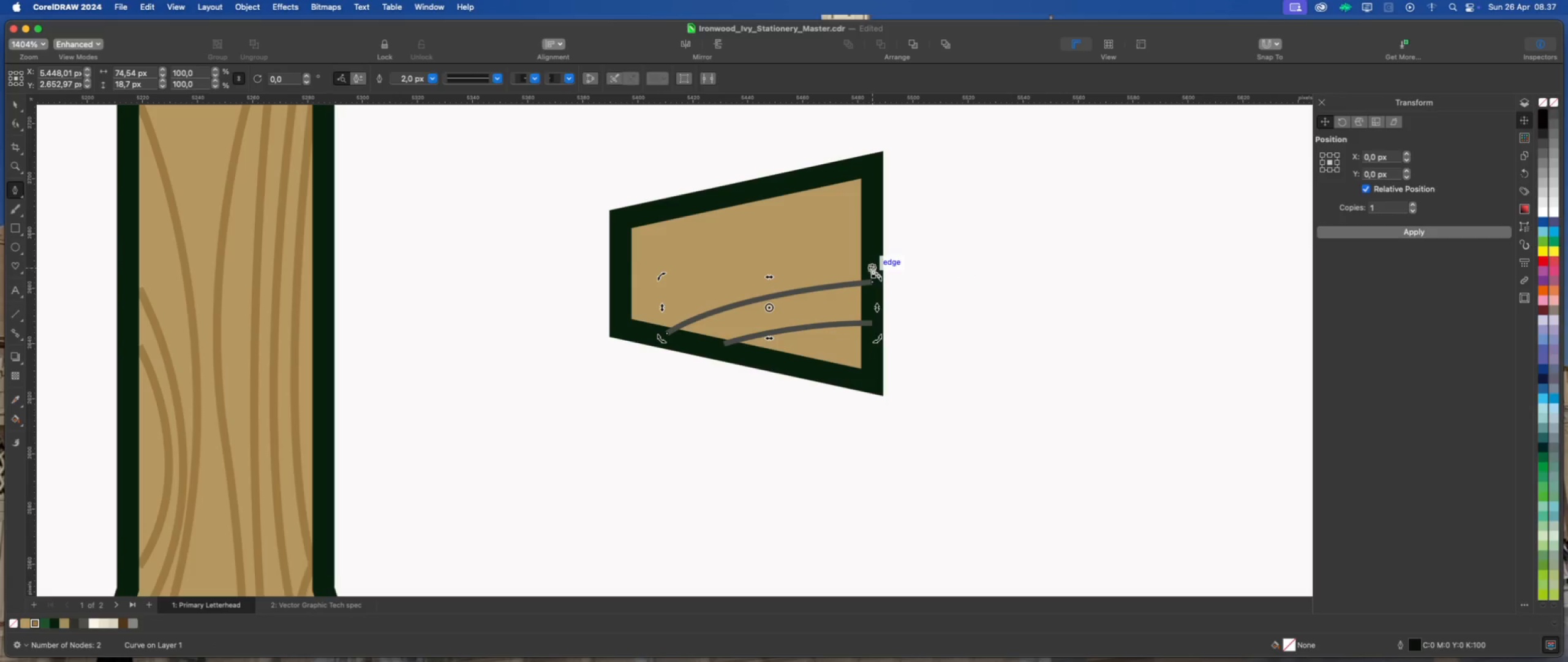 
left_click([873, 255])
 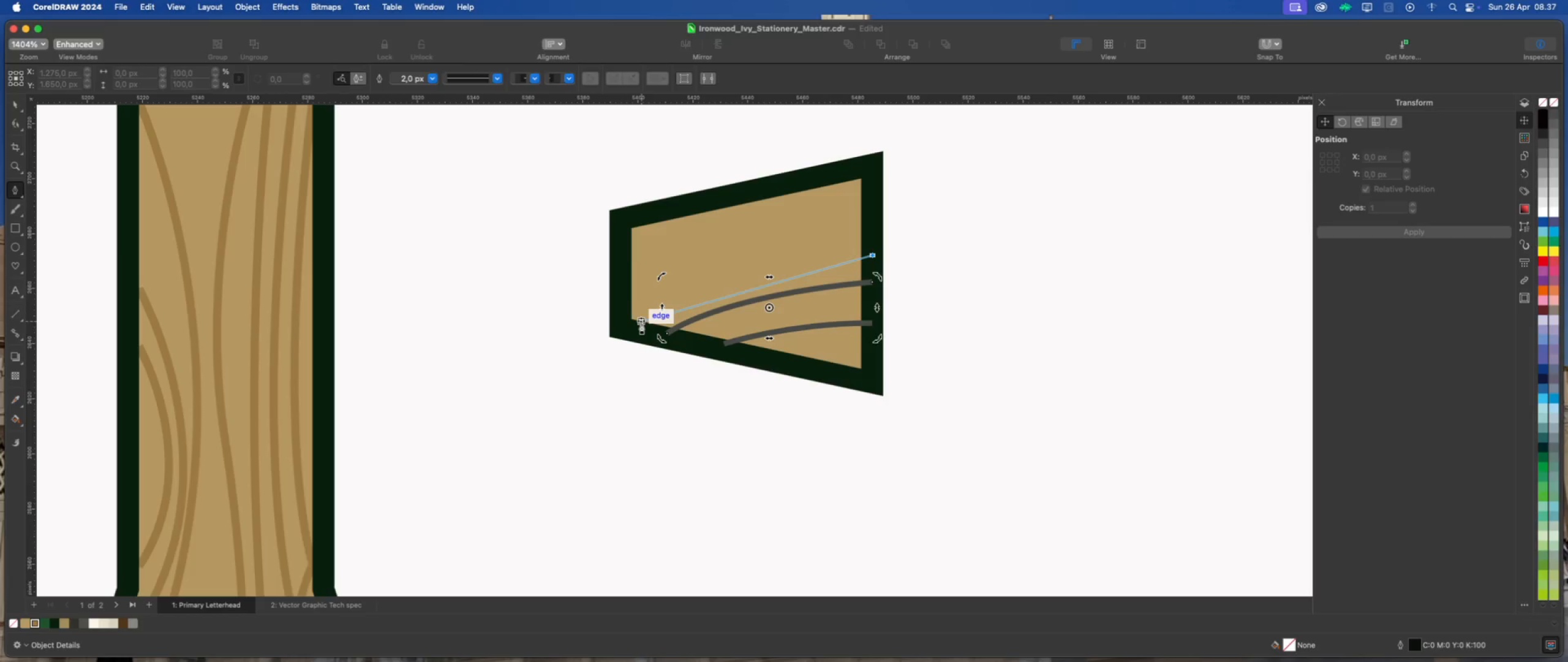 
left_click_drag(start_coordinate=[641, 324], to_coordinate=[529, 378])
 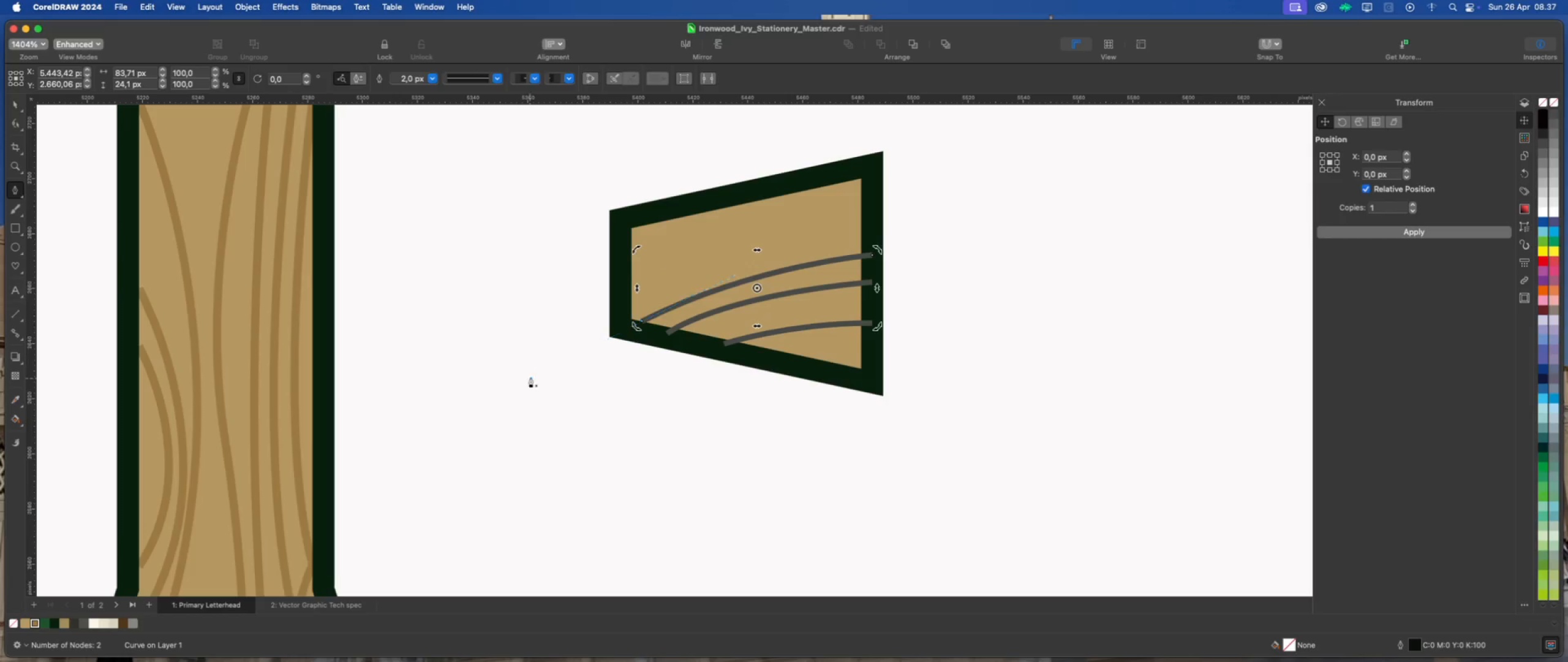 
key(Escape)
 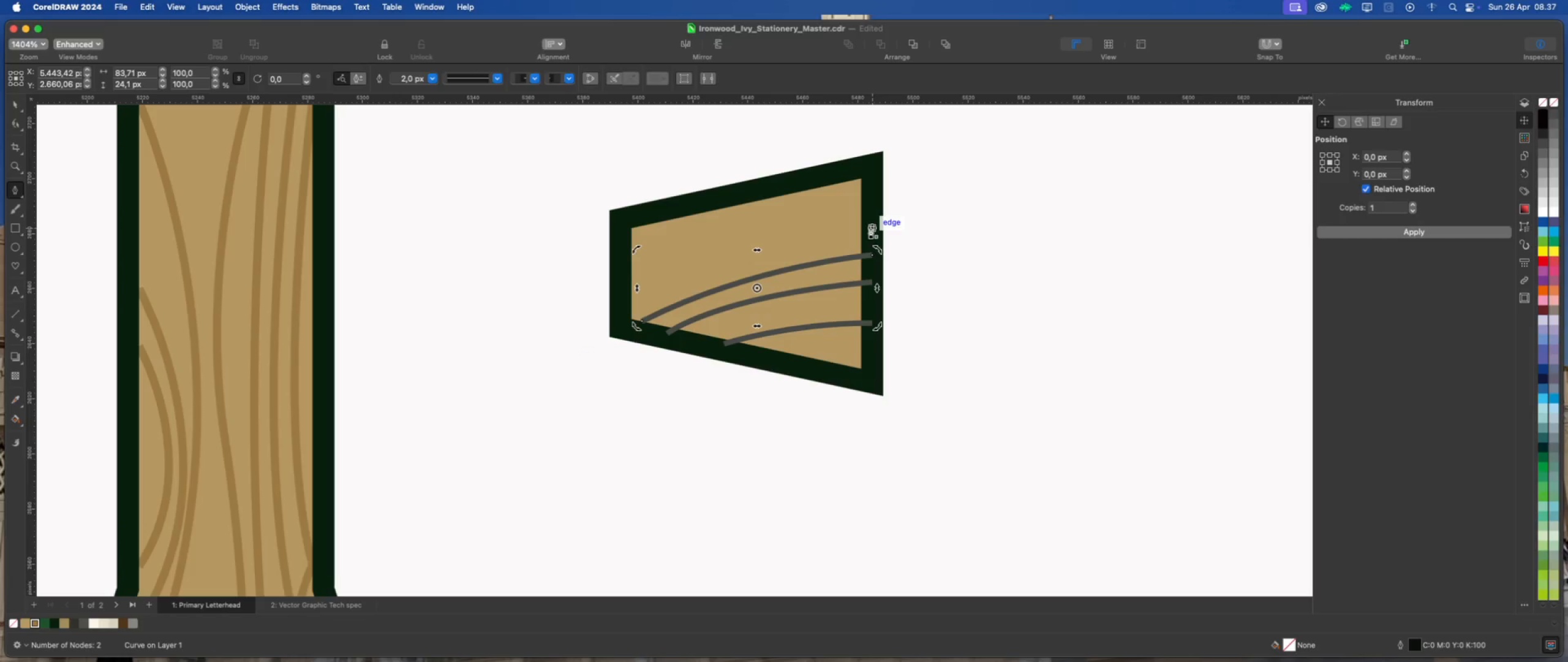 
left_click([870, 228])
 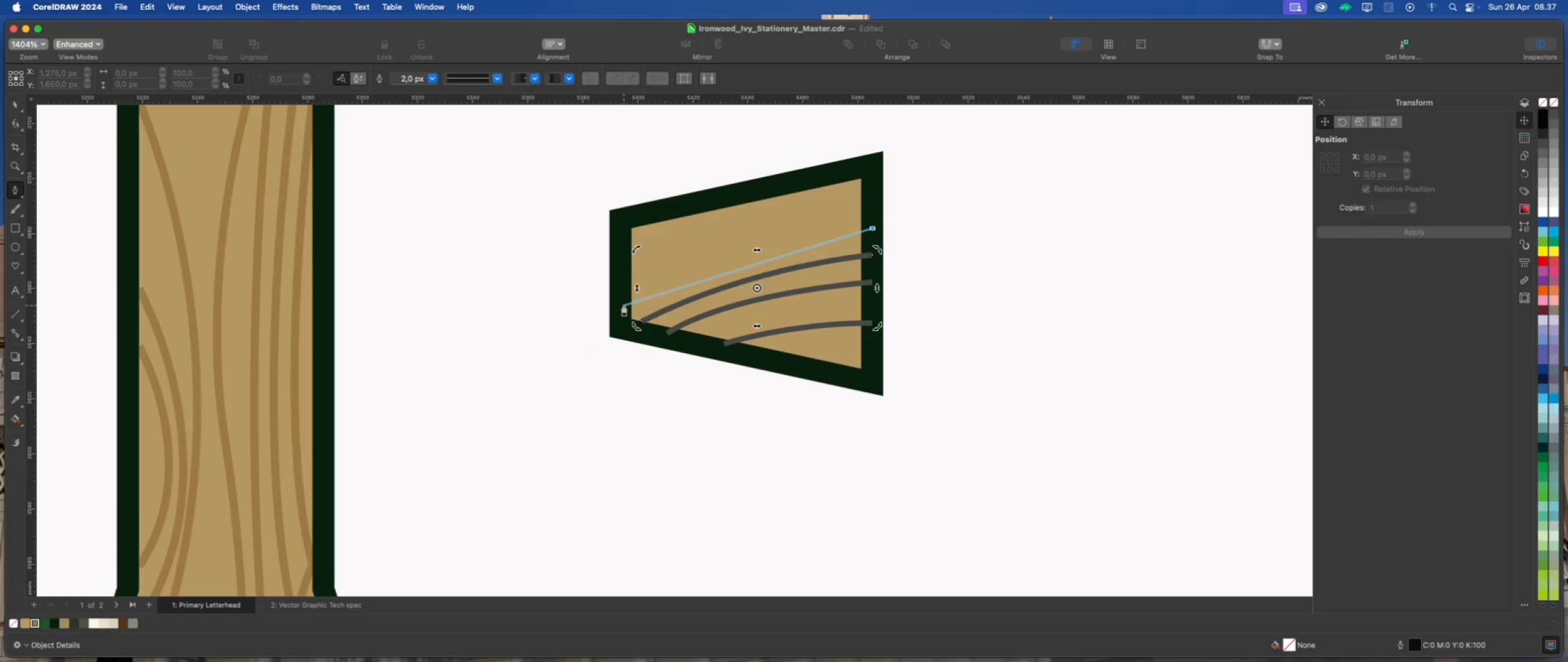 
left_click_drag(start_coordinate=[624, 306], to_coordinate=[551, 351])
 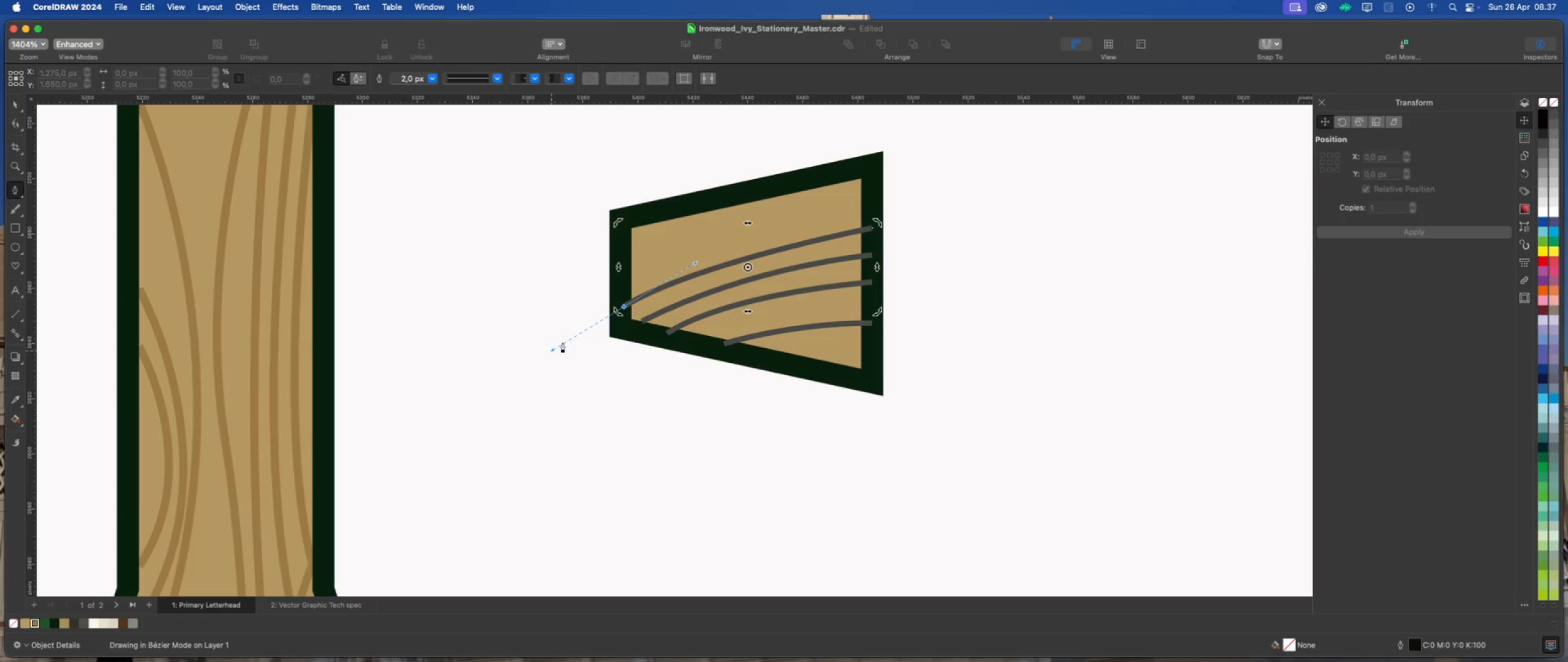 
key(Escape)
 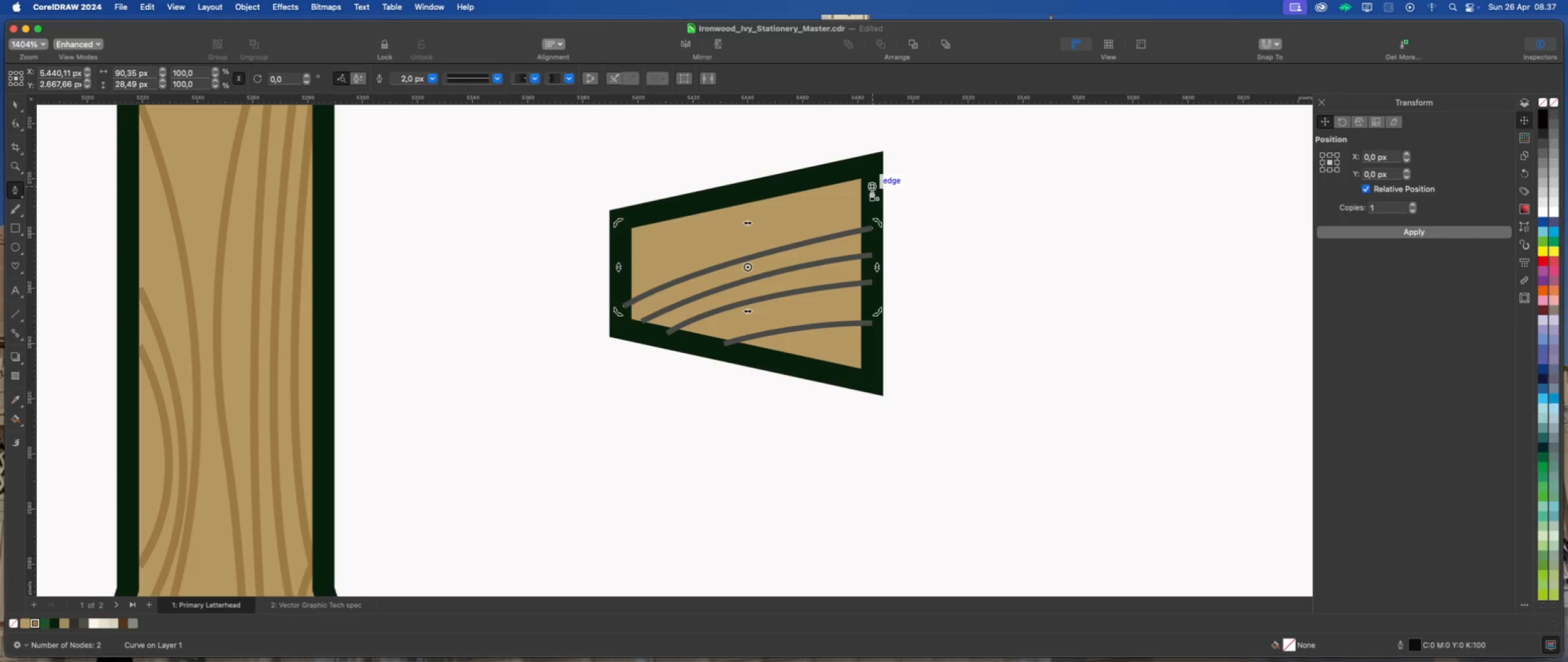 
left_click([872, 190])
 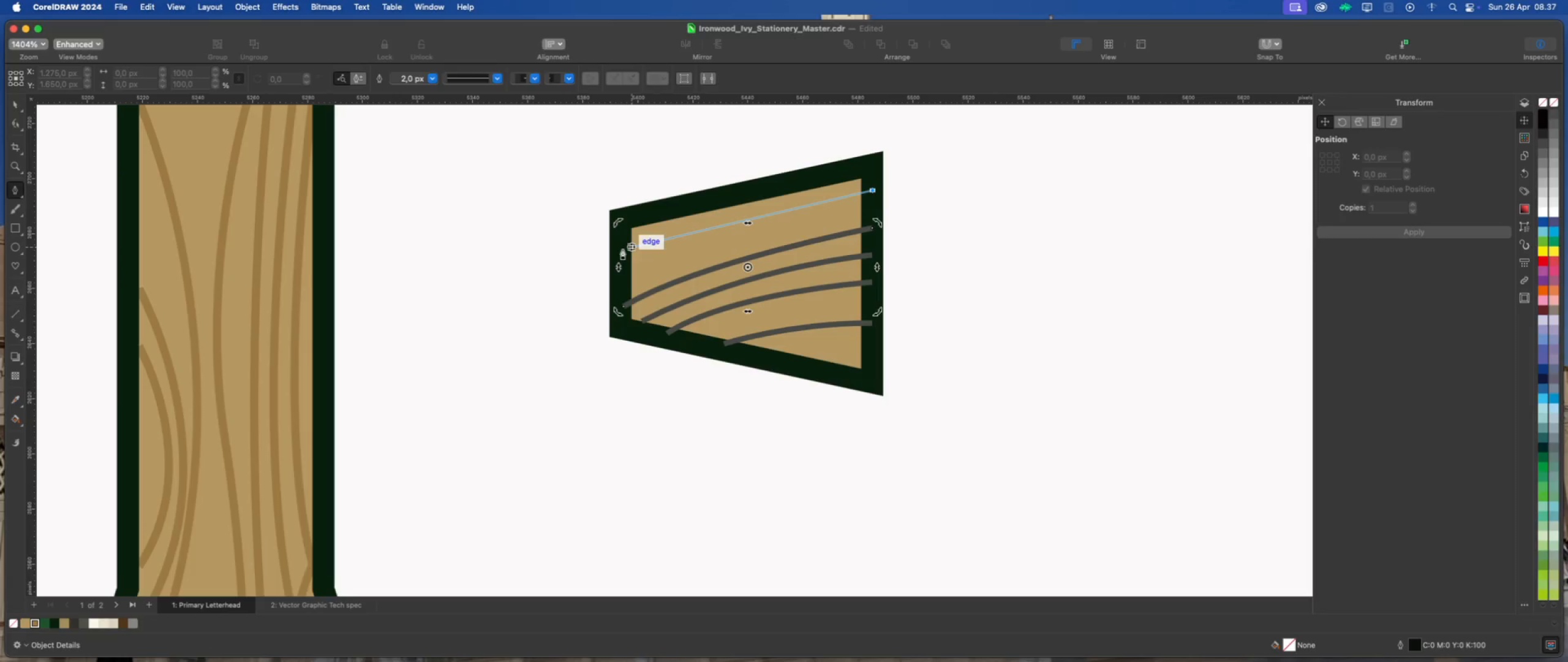 
left_click([622, 249])
 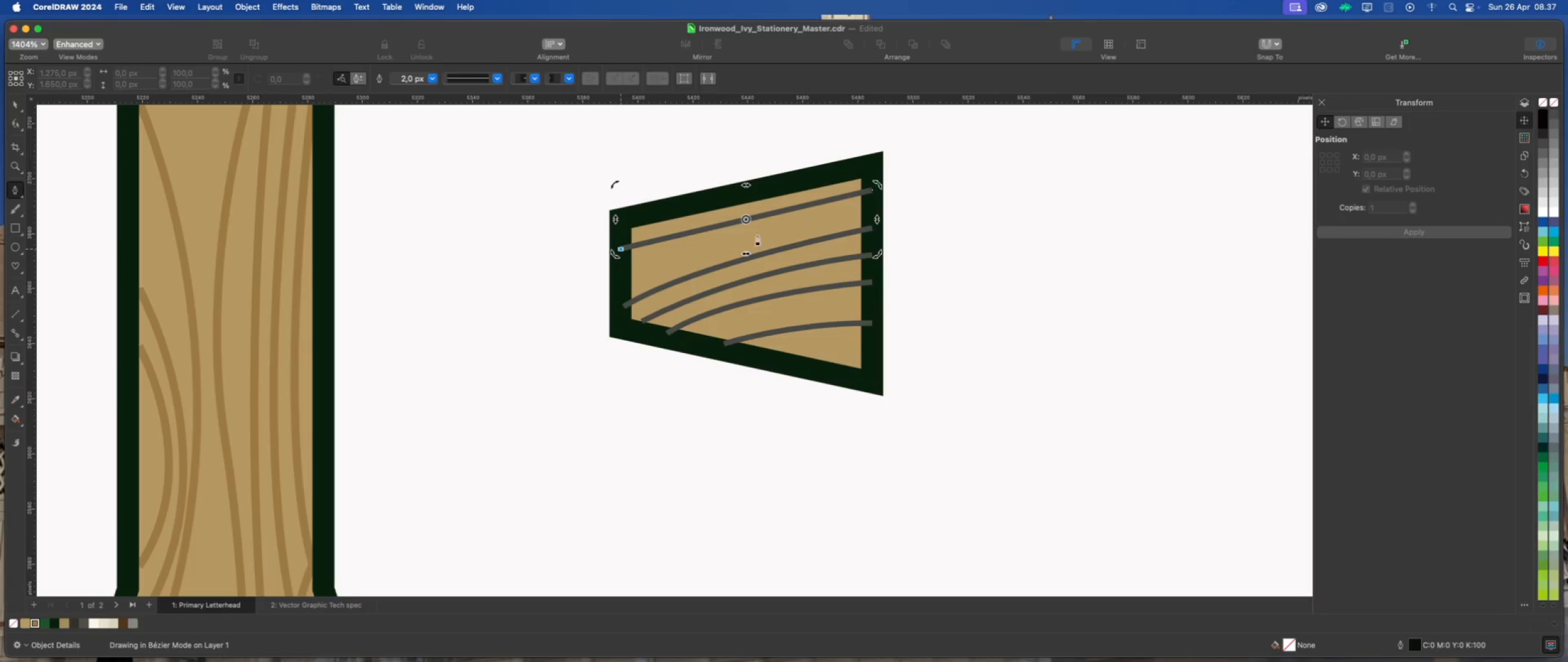 
key(Escape)
 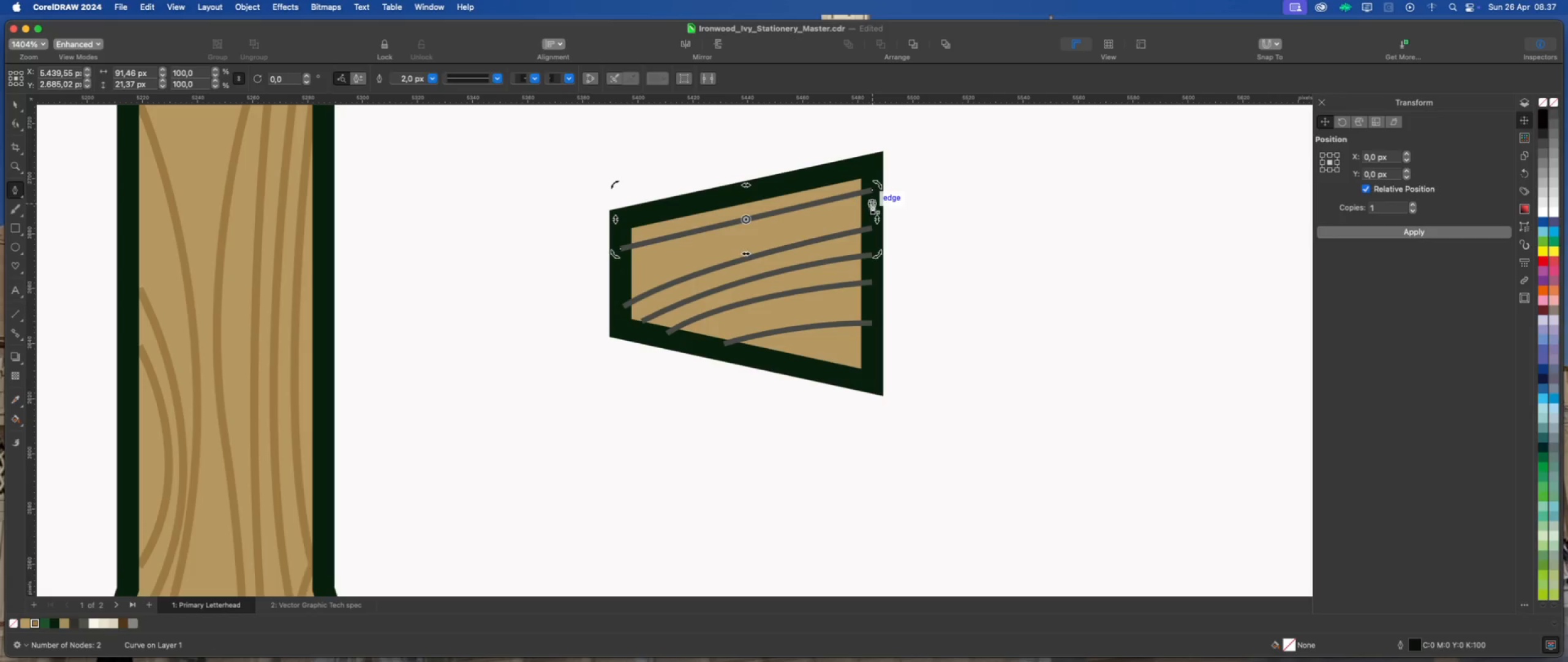 
left_click([871, 205])
 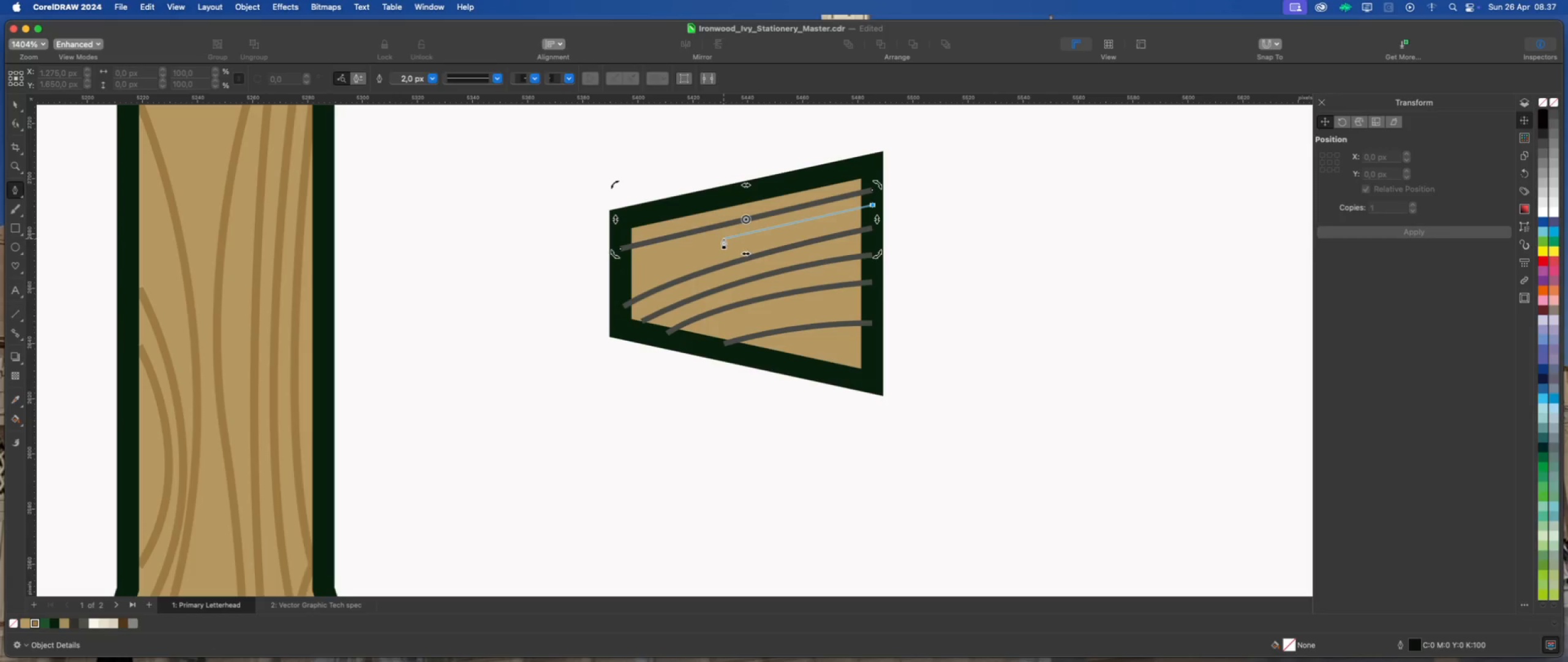 
key(Escape)
 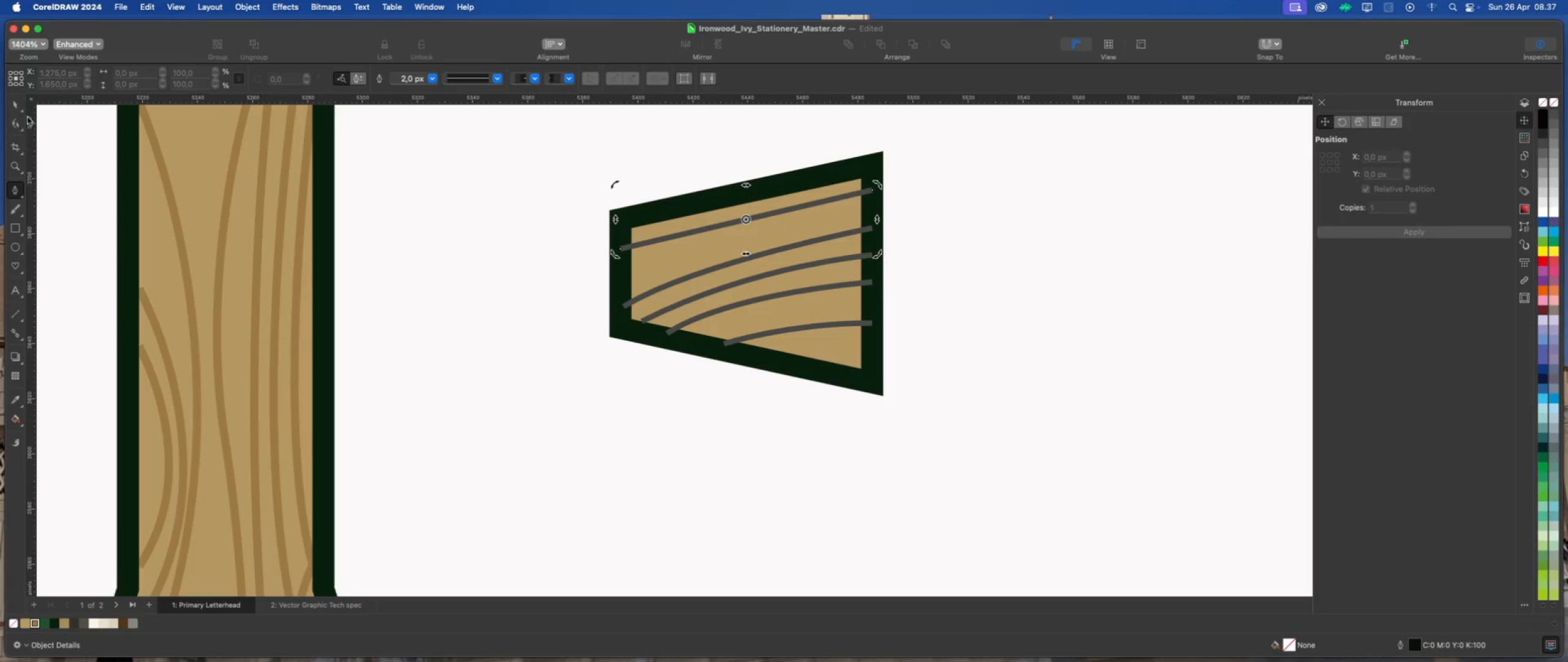 
left_click([17, 103])
 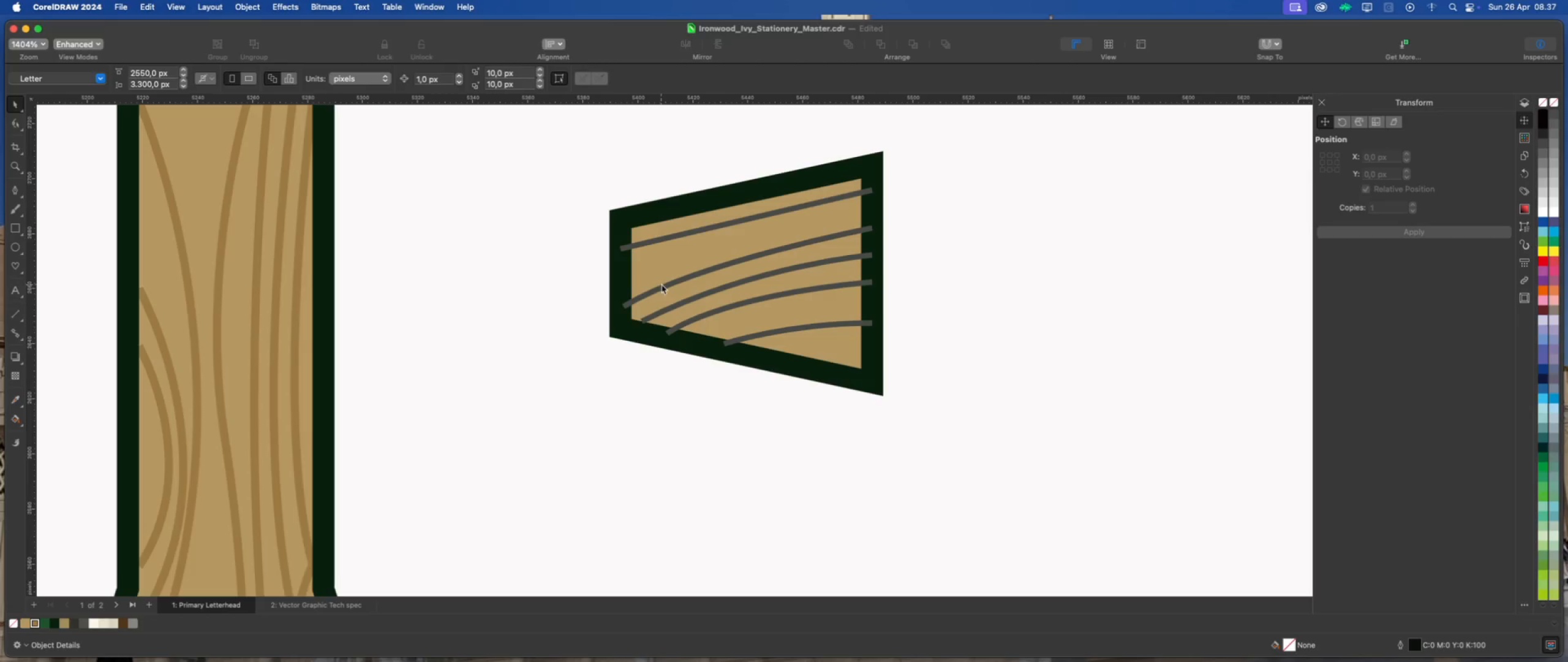 
left_click_drag(start_coordinate=[664, 285], to_coordinate=[660, 272])
 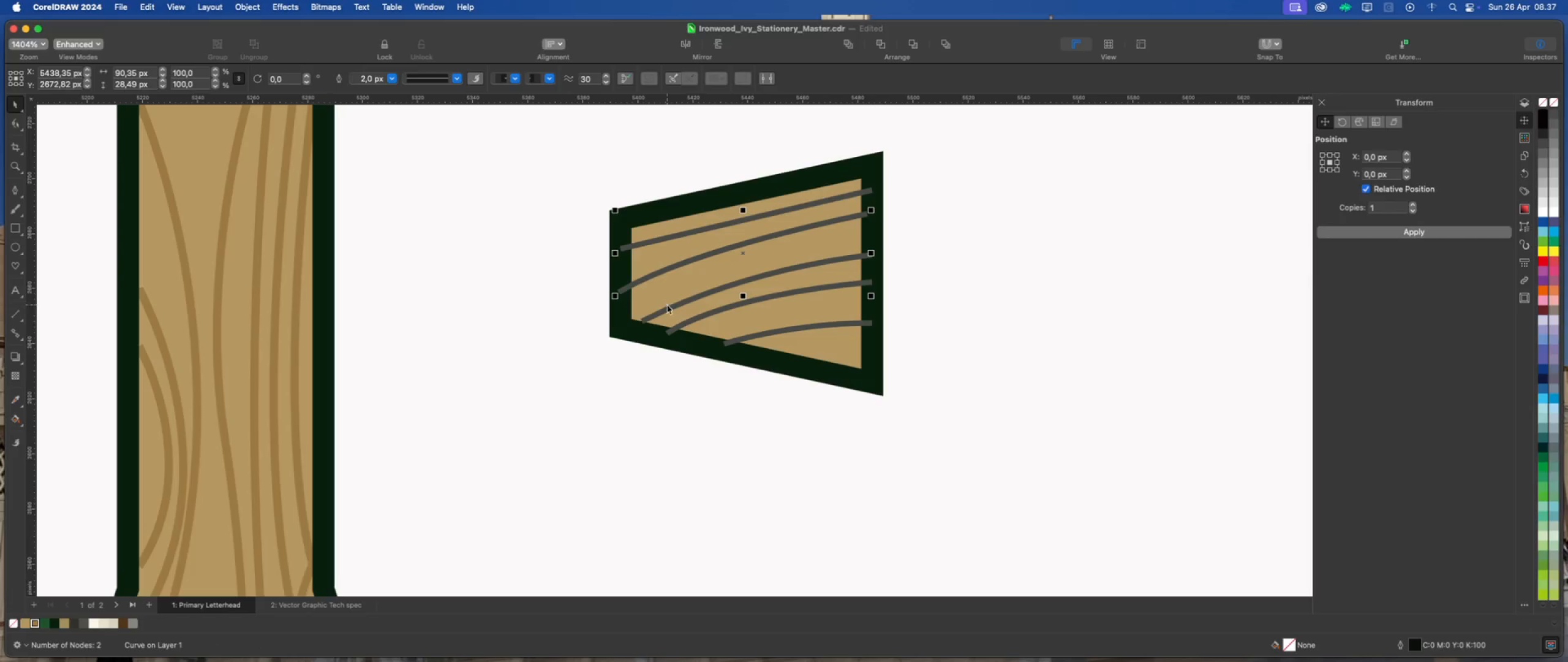 
left_click([669, 307])
 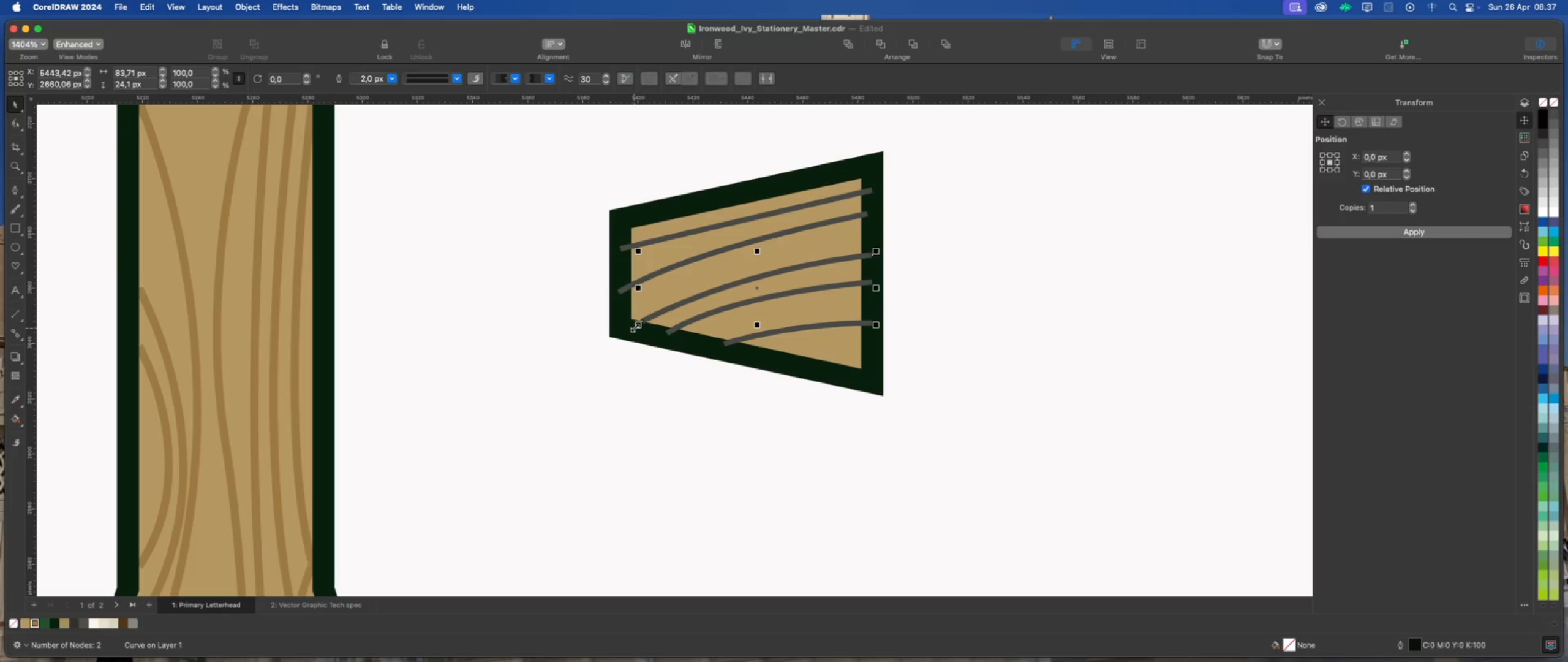 
left_click_drag(start_coordinate=[635, 327], to_coordinate=[619, 331])
 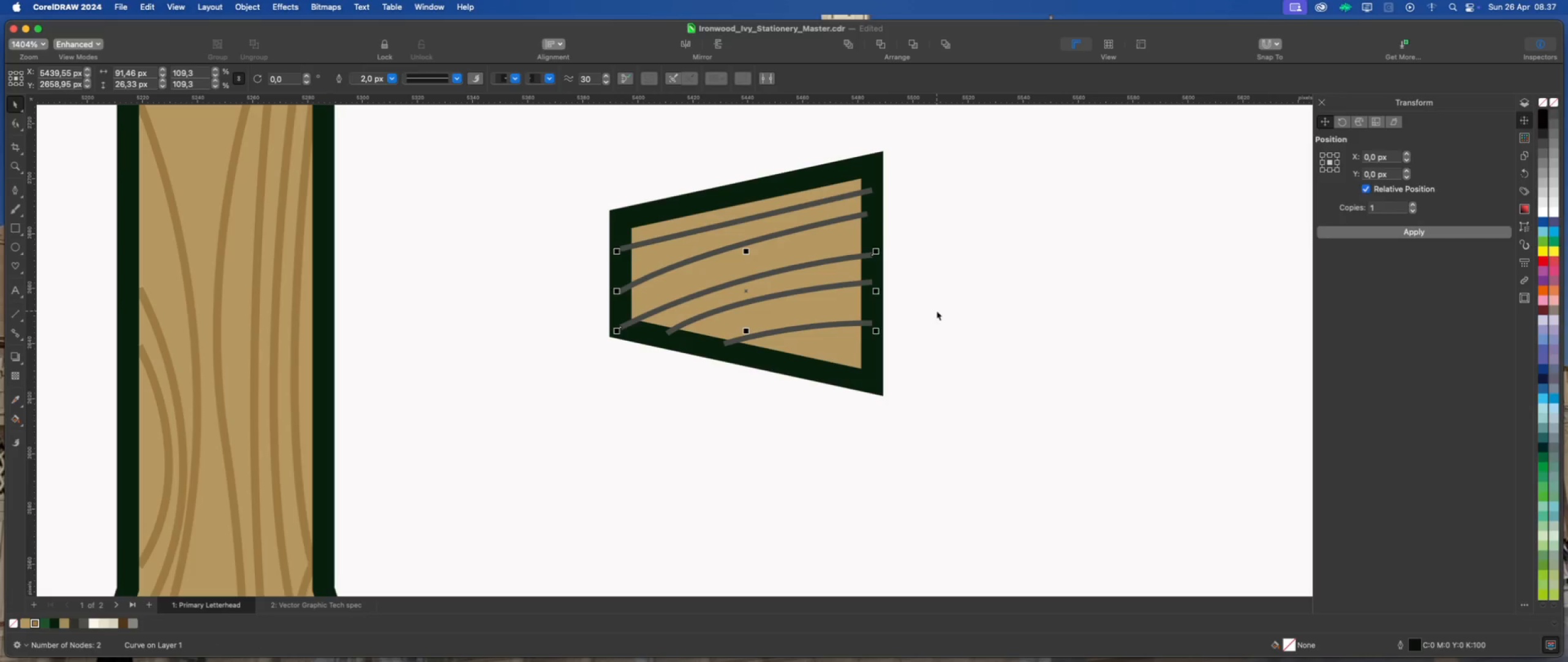 
left_click([937, 311])
 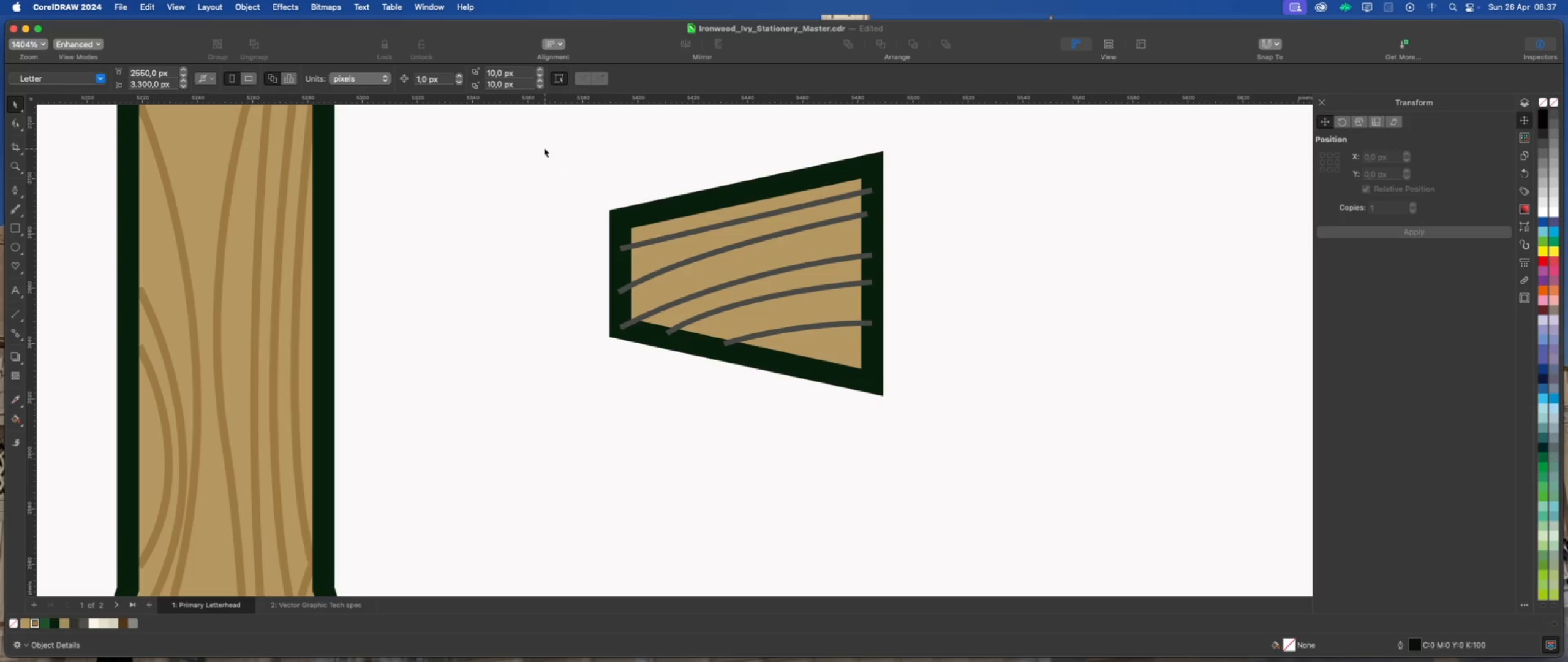 
left_click_drag(start_coordinate=[541, 156], to_coordinate=[914, 365])
 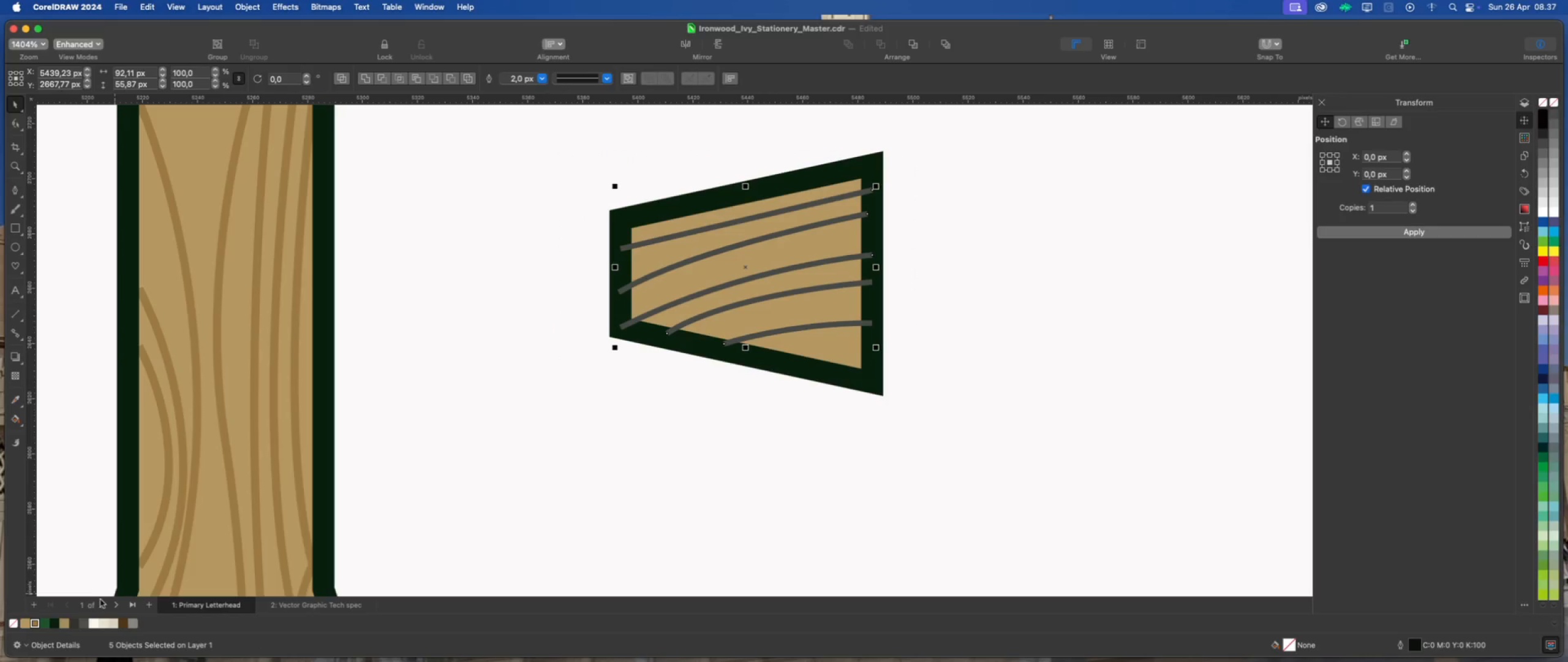 
mouse_move([50, 612])
 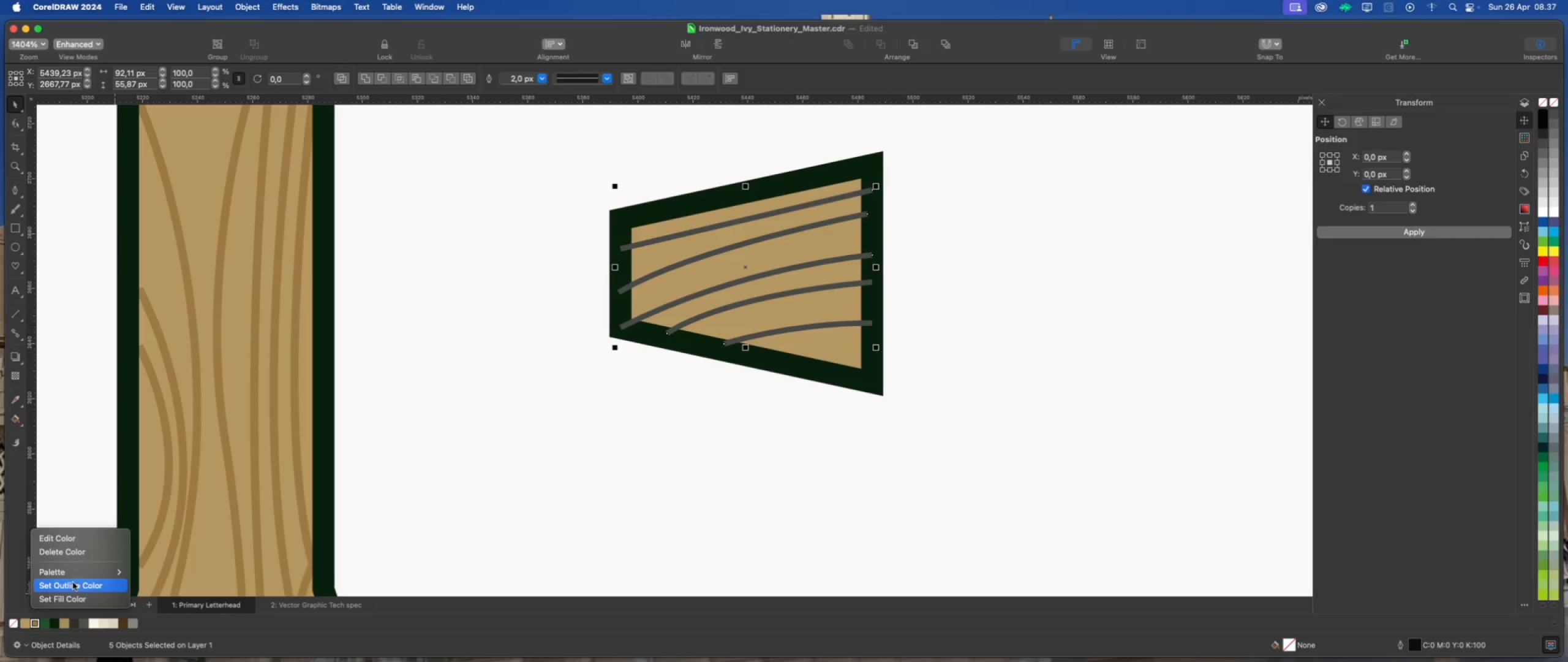 
left_click([73, 582])
 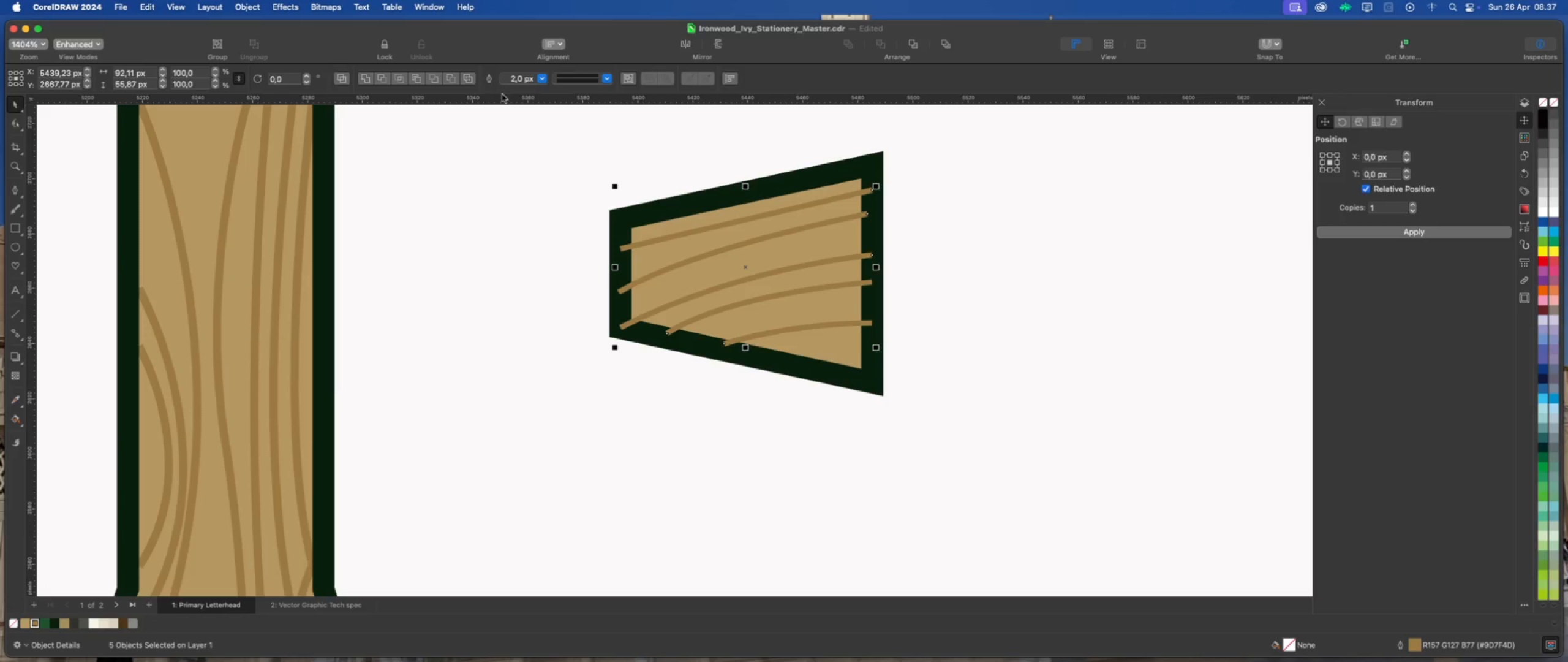 
left_click([543, 79])
 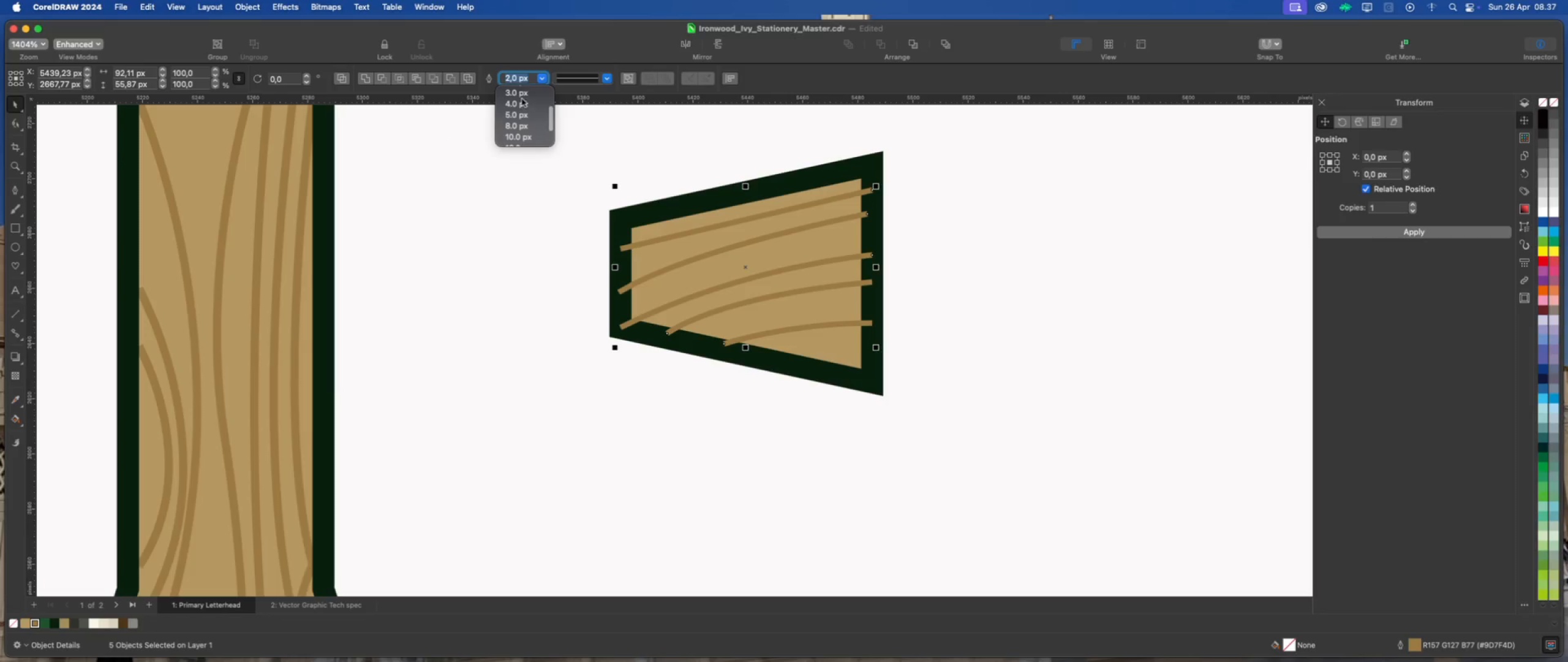 
left_click([522, 95])
 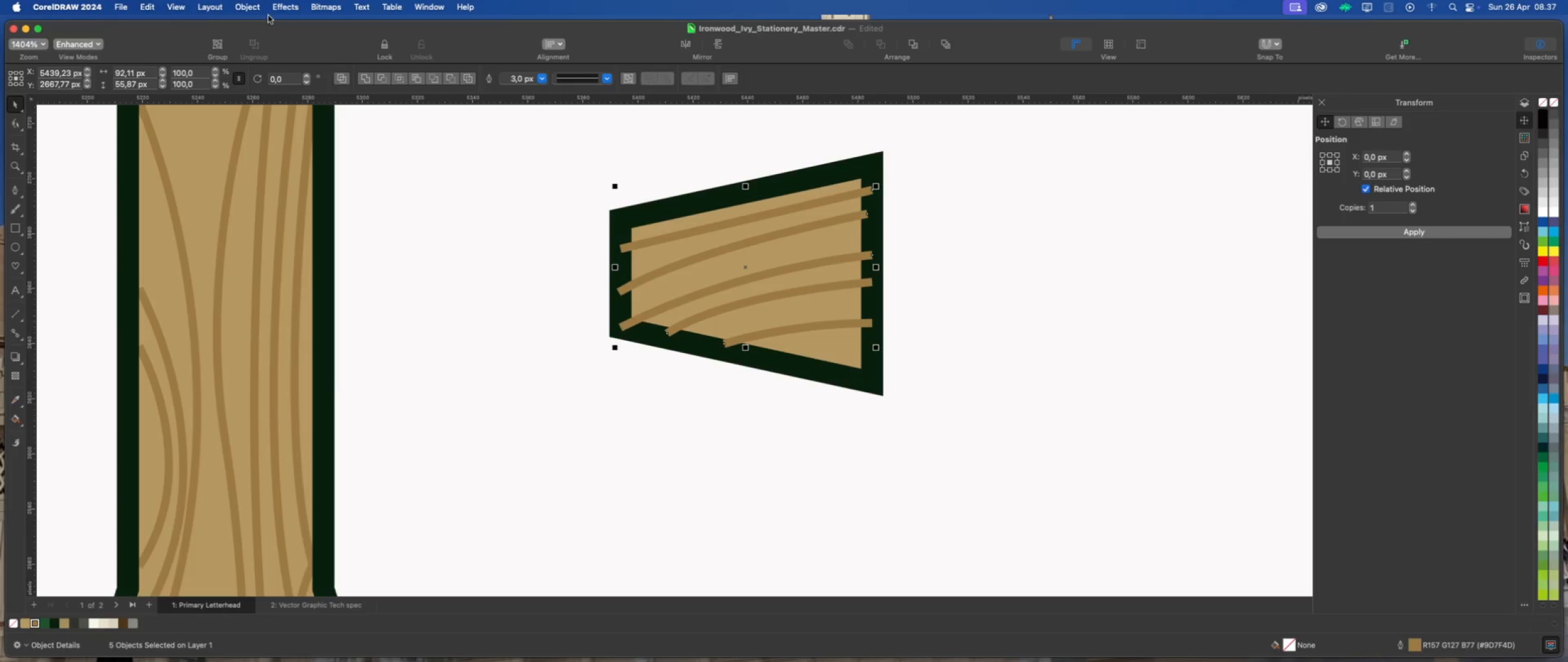 
left_click([254, 8])
 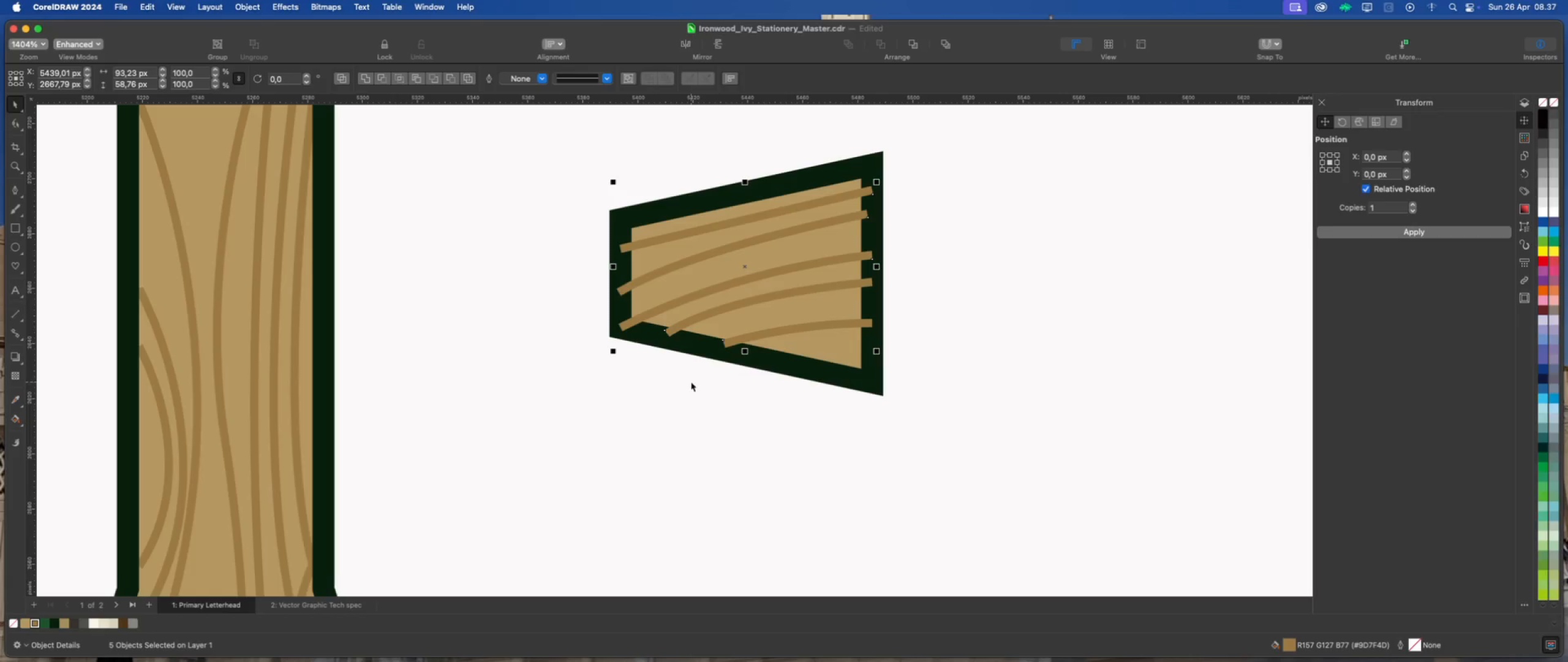 
wait(6.02)
 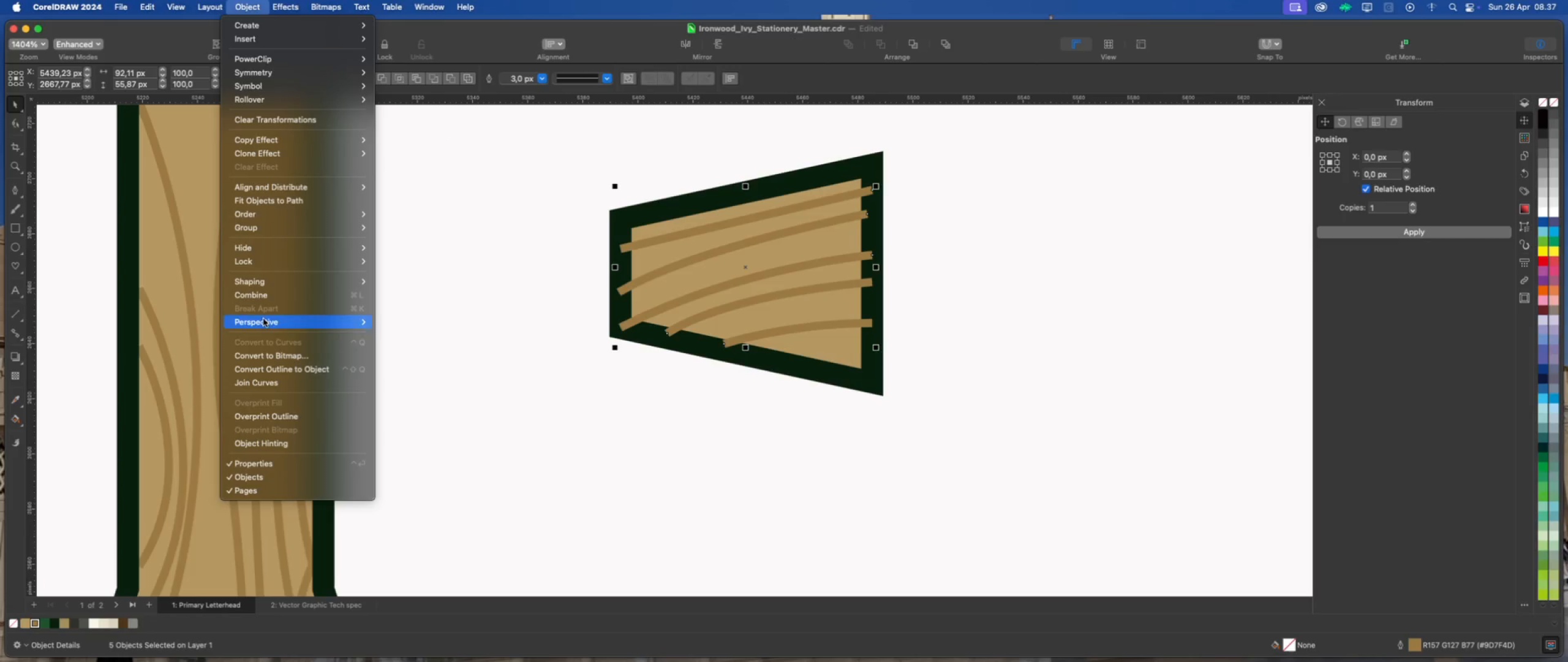 
left_click([691, 382])
 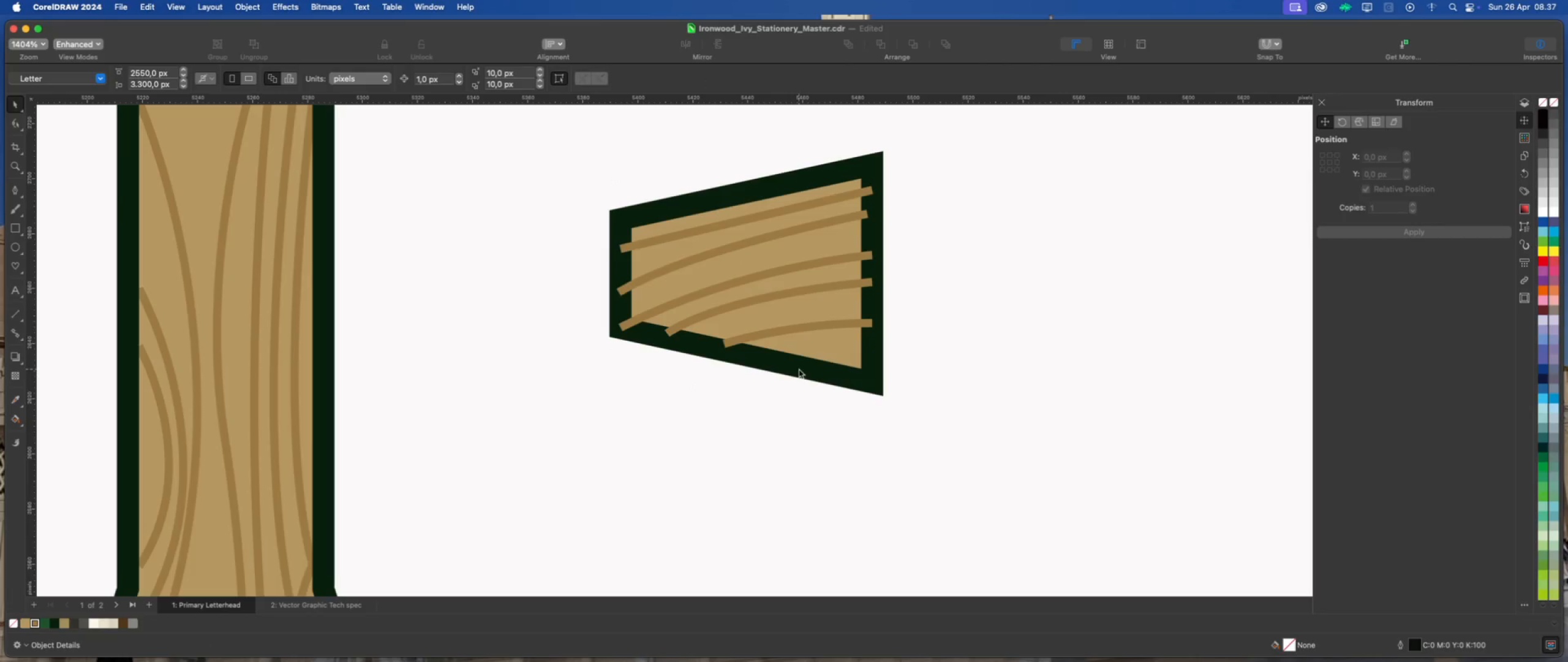 
left_click([800, 368])
 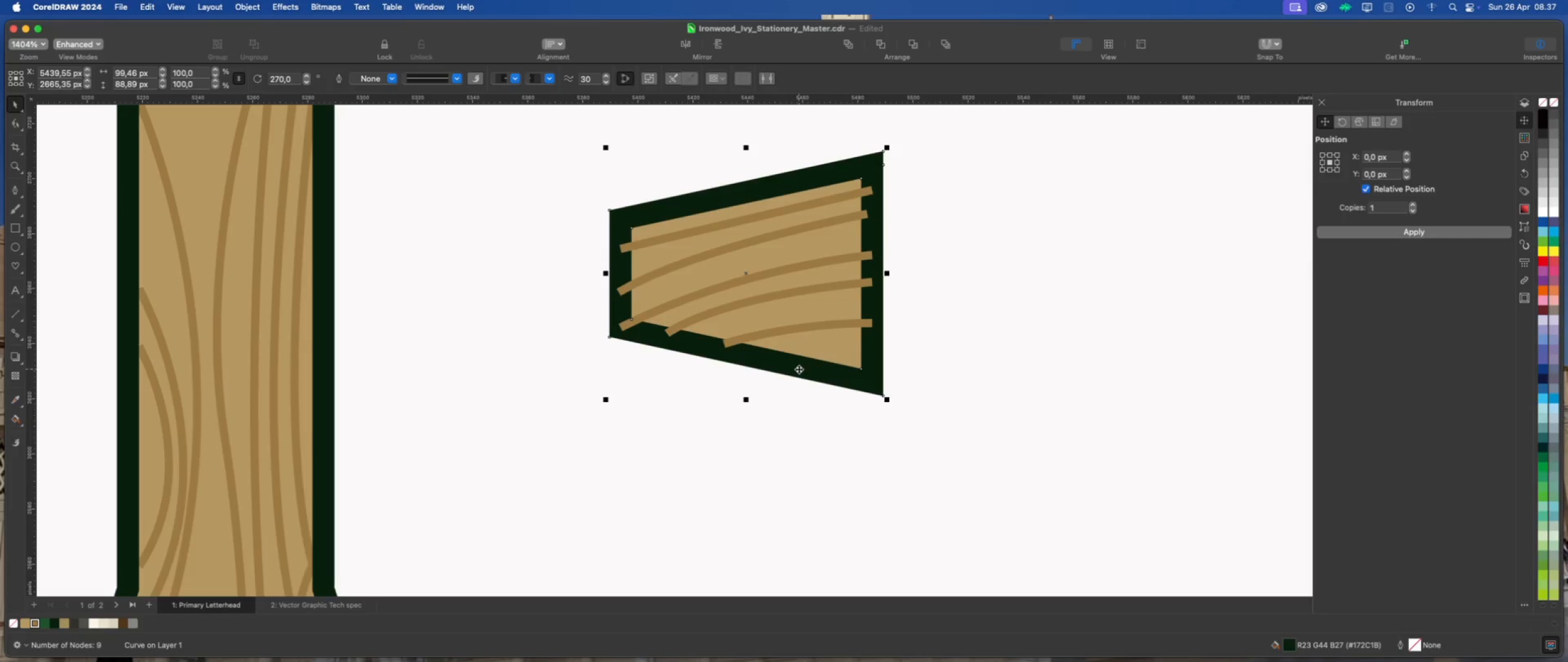 
right_click([799, 369])
 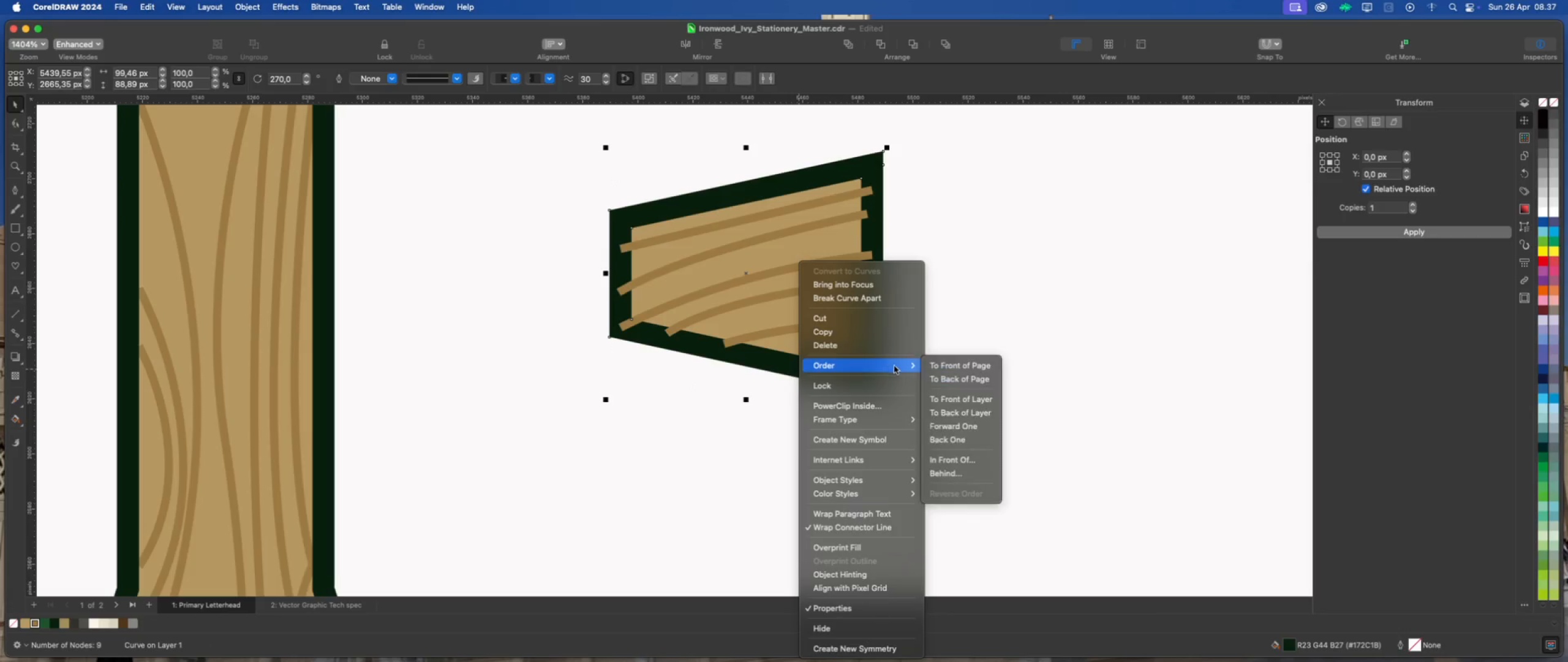 
left_click([943, 367])
 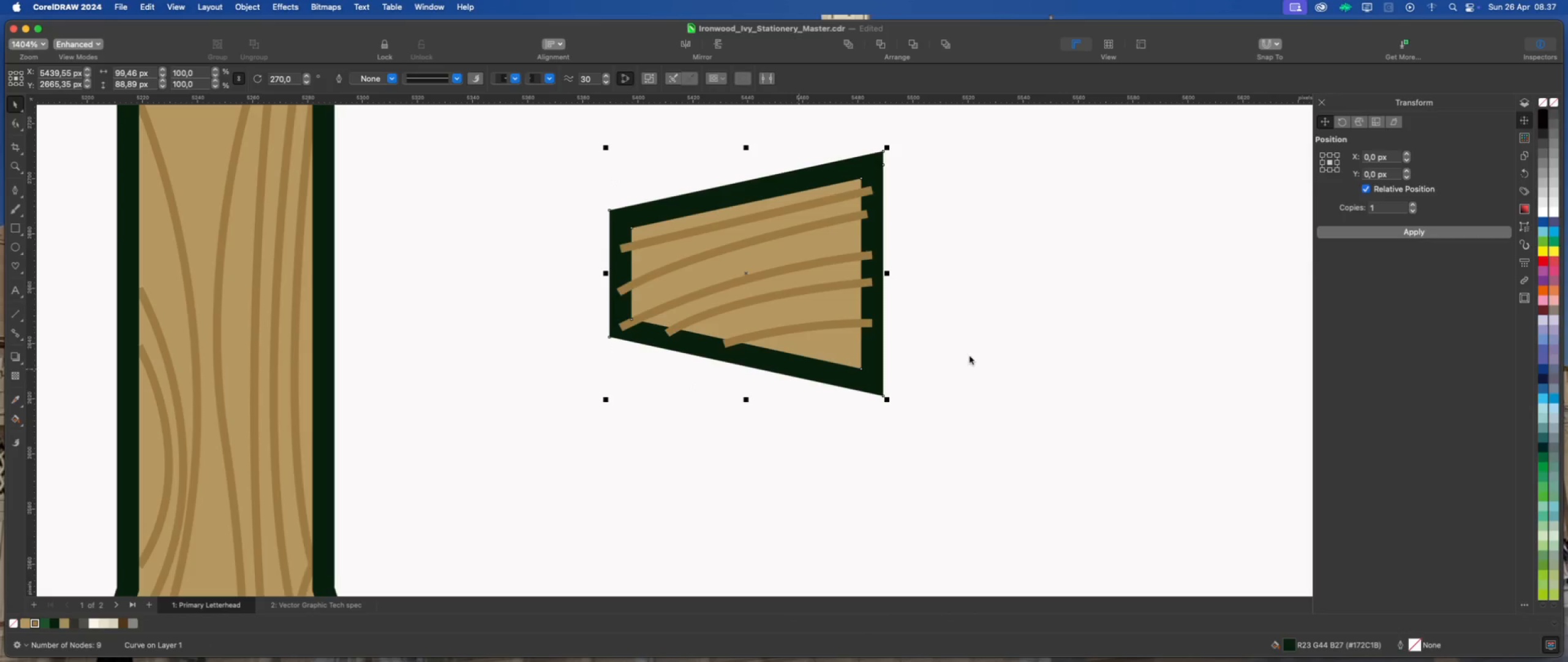 
left_click([970, 356])
 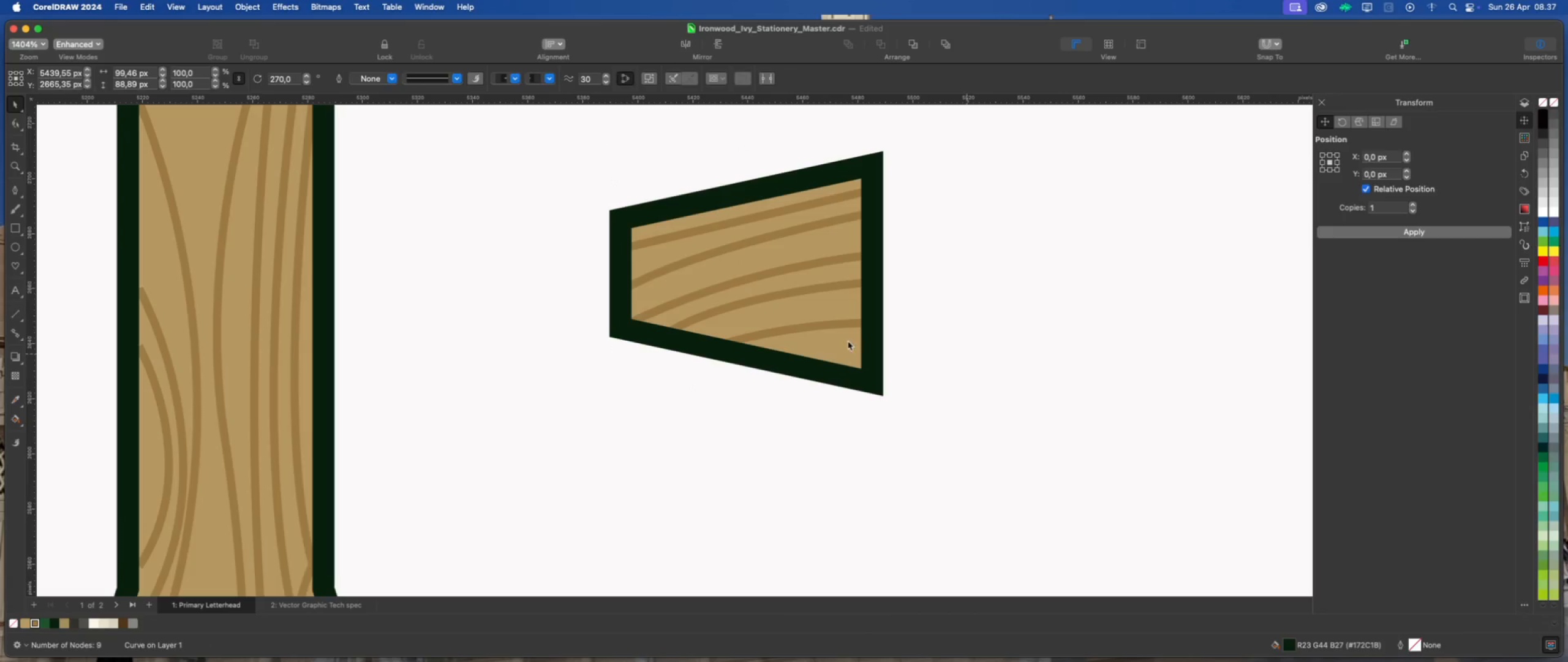 
scroll: coordinate [807, 339], scroll_direction: down, amount: 6.0
 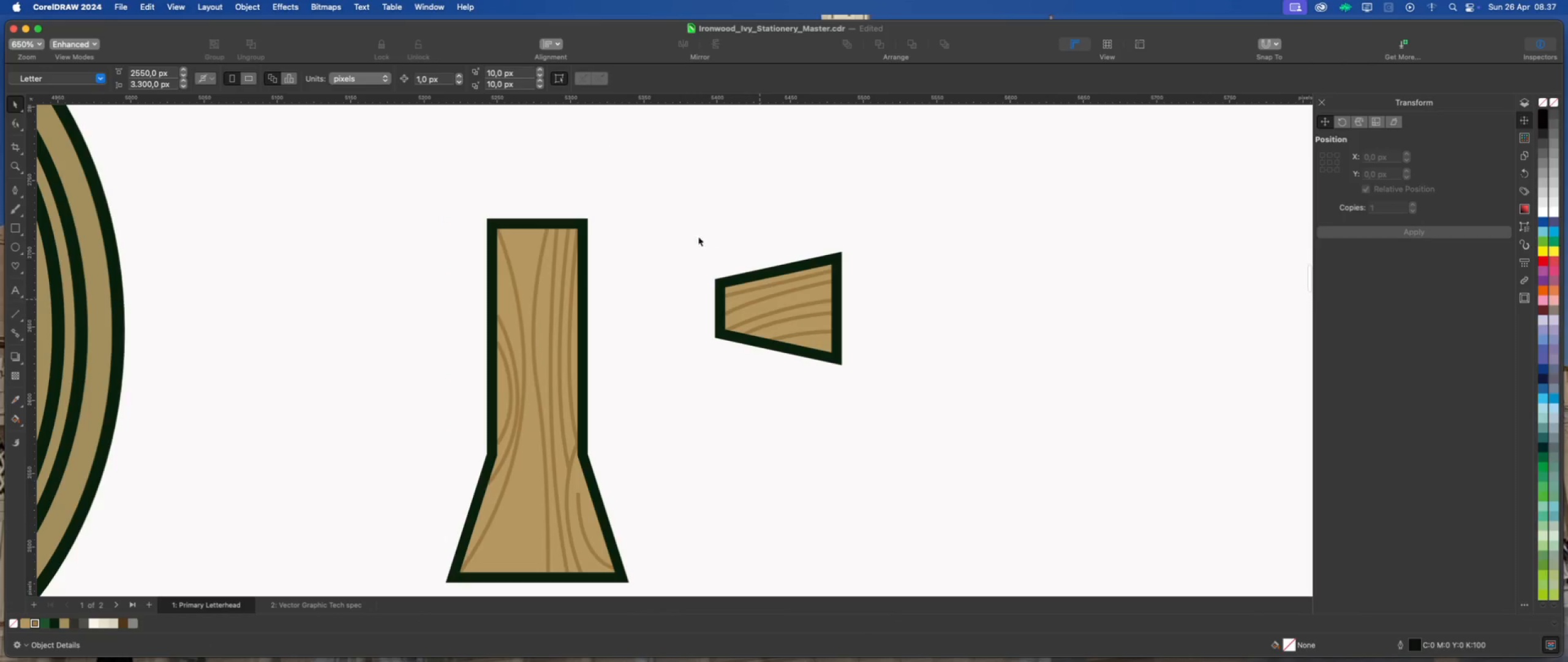 
left_click_drag(start_coordinate=[685, 219], to_coordinate=[968, 415])
 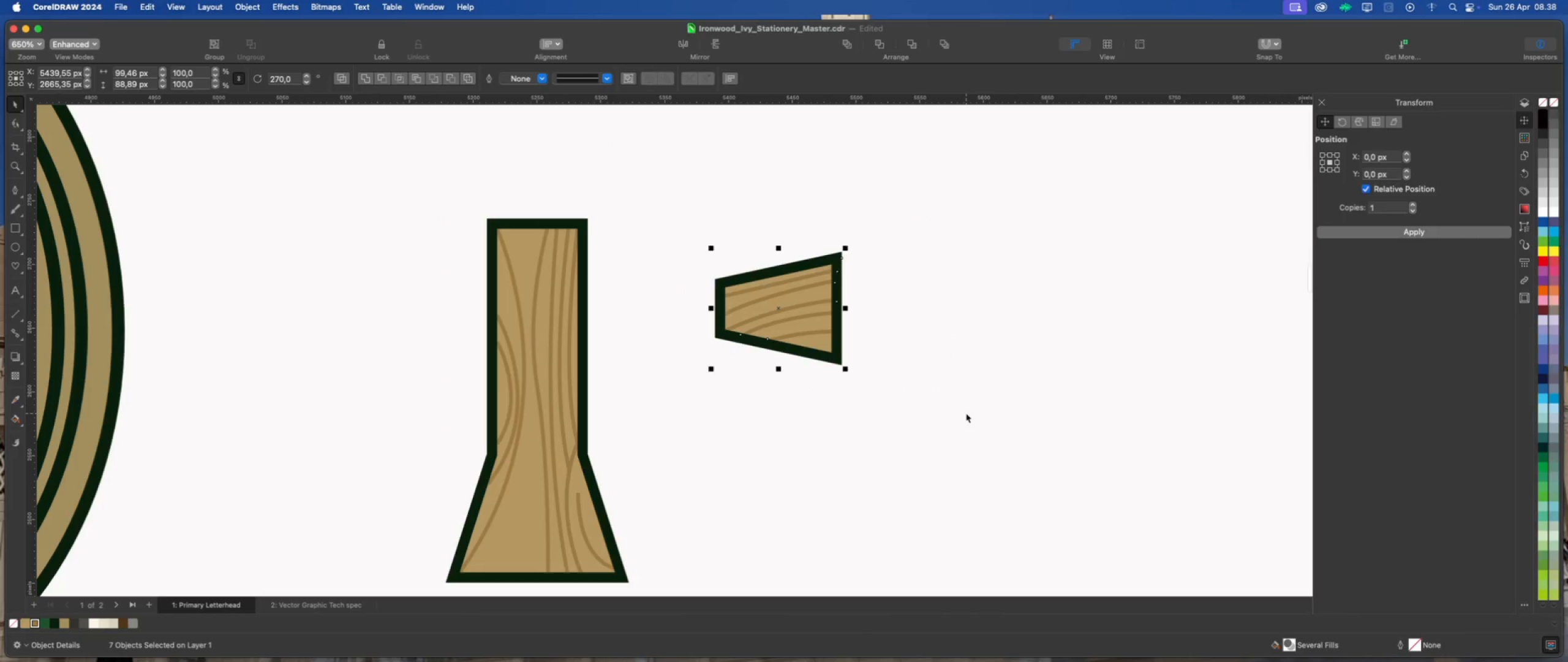 
key(Meta+G)
 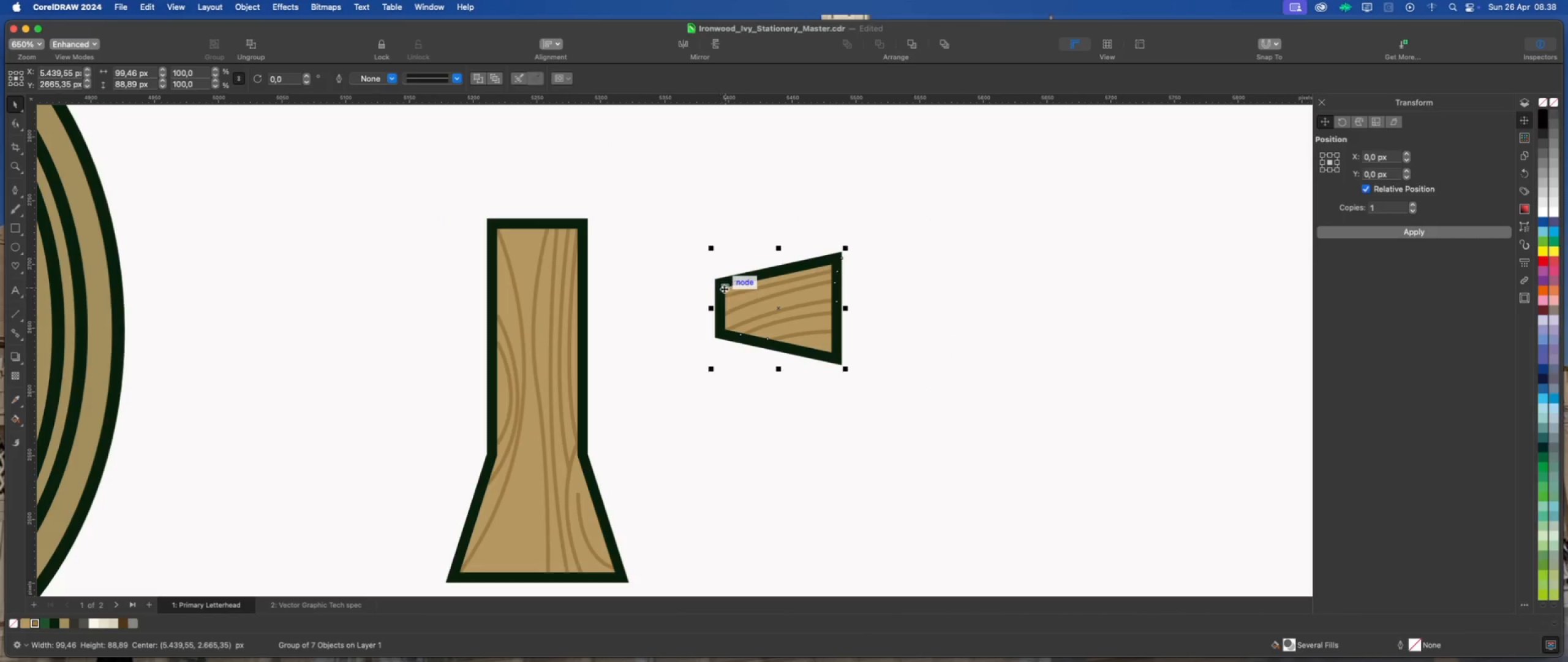 
left_click_drag(start_coordinate=[725, 289], to_coordinate=[587, 272])
 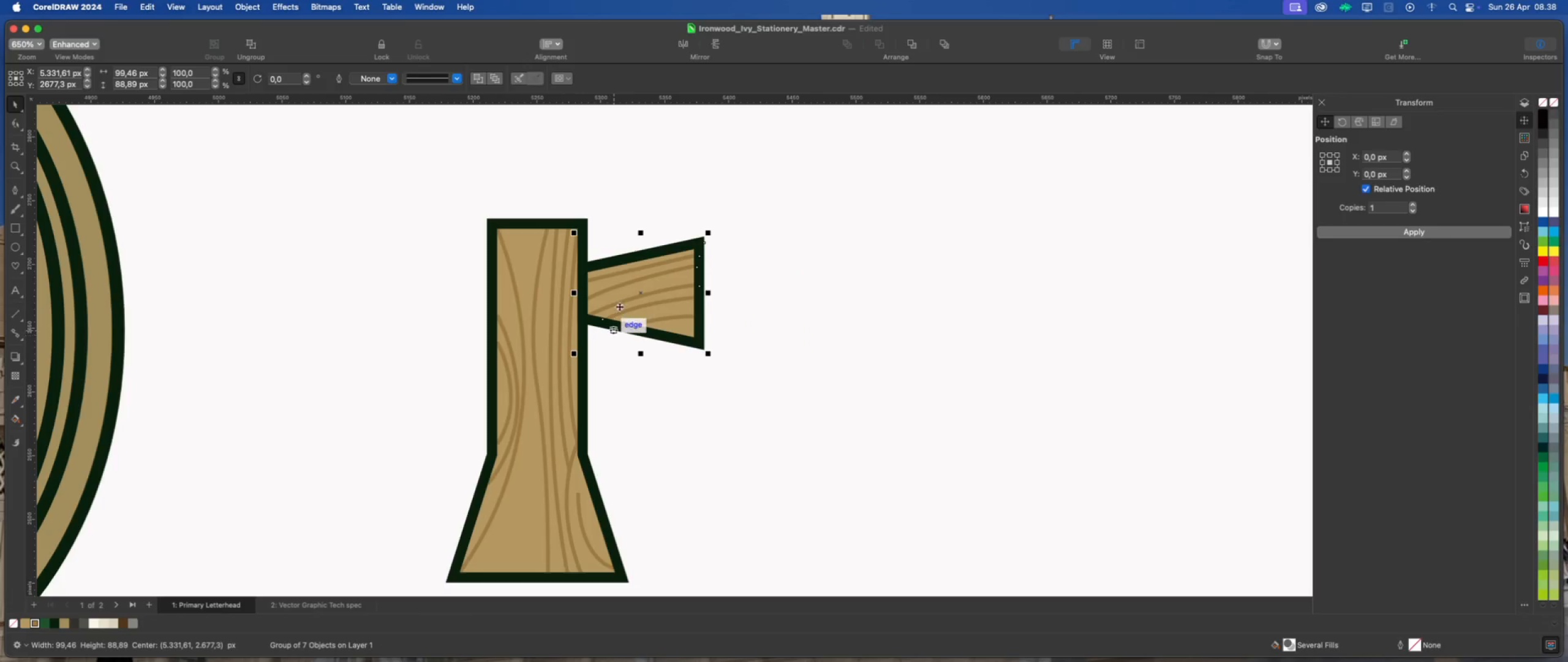 
left_click_drag(start_coordinate=[638, 294], to_coordinate=[638, 308])
 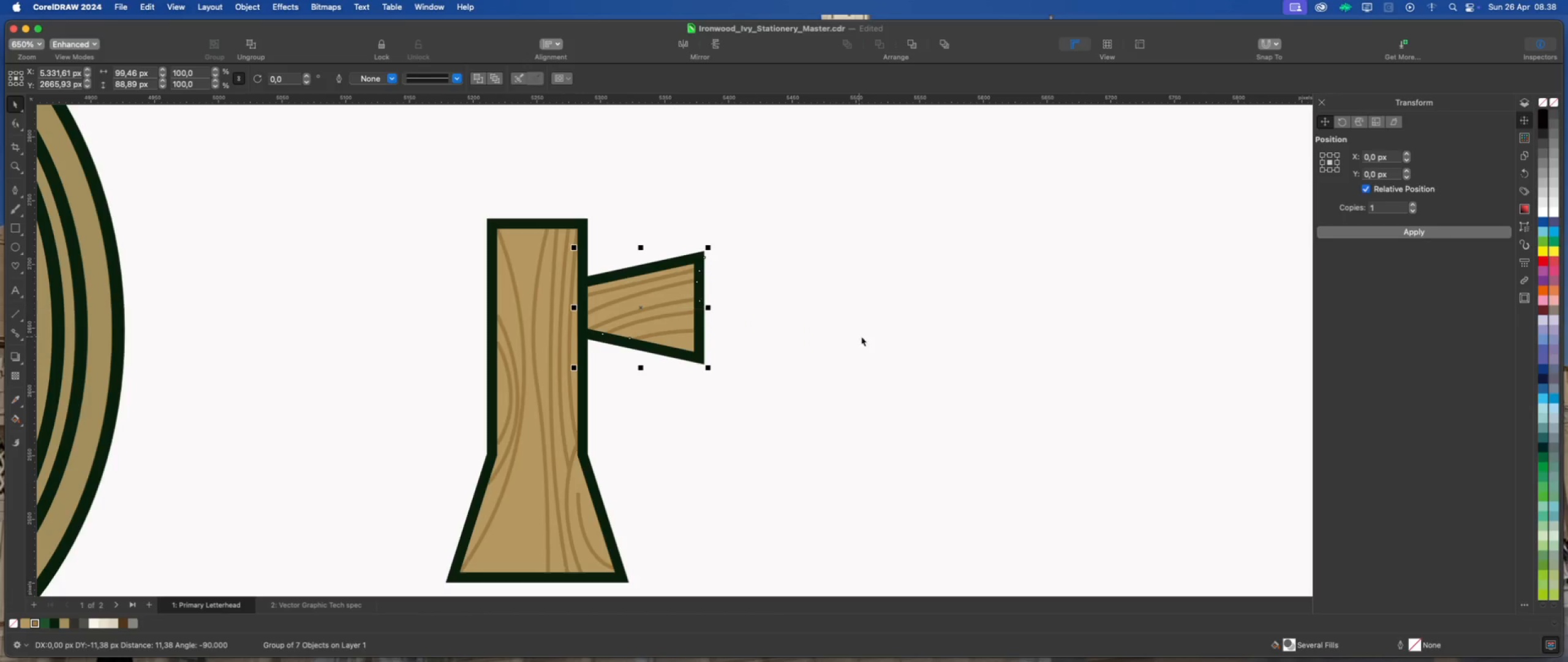 
hold_key(key=ShiftLeft, duration=1.32)
 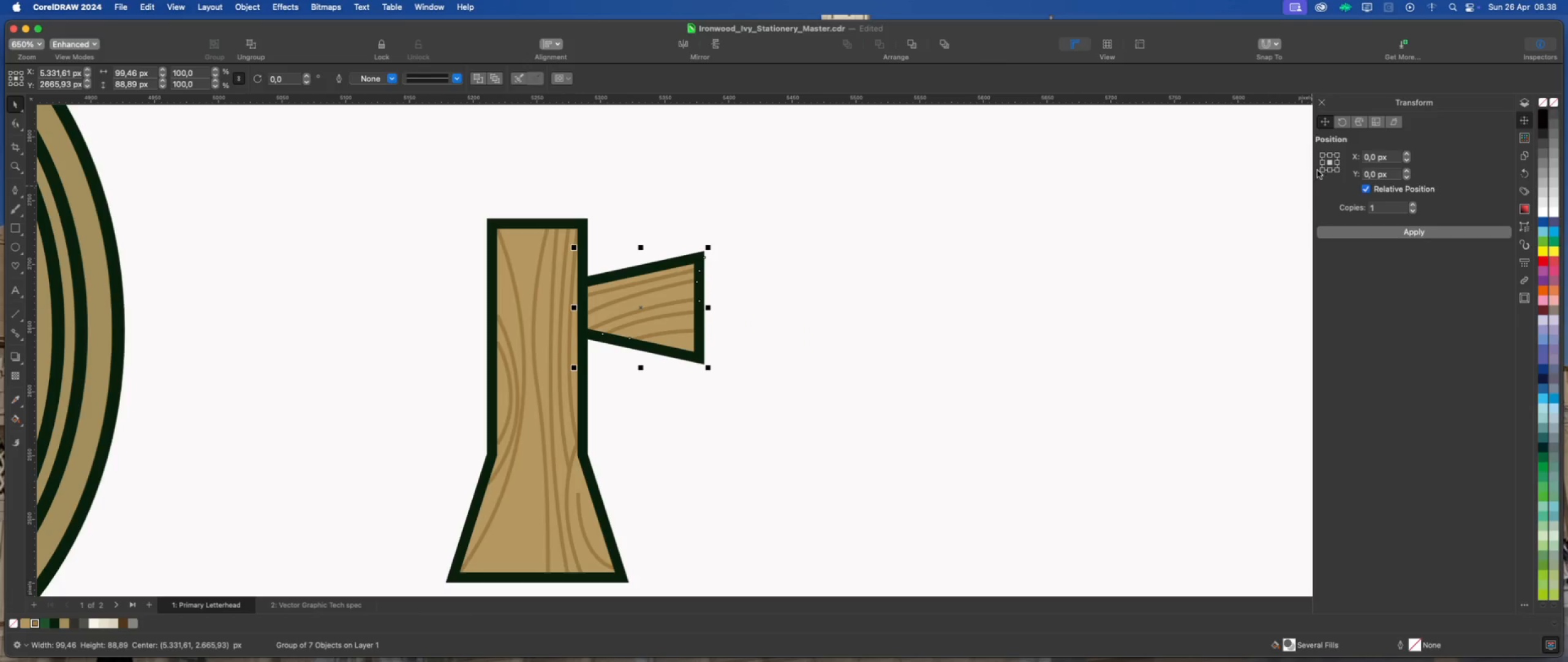 
left_click([1322, 164])
 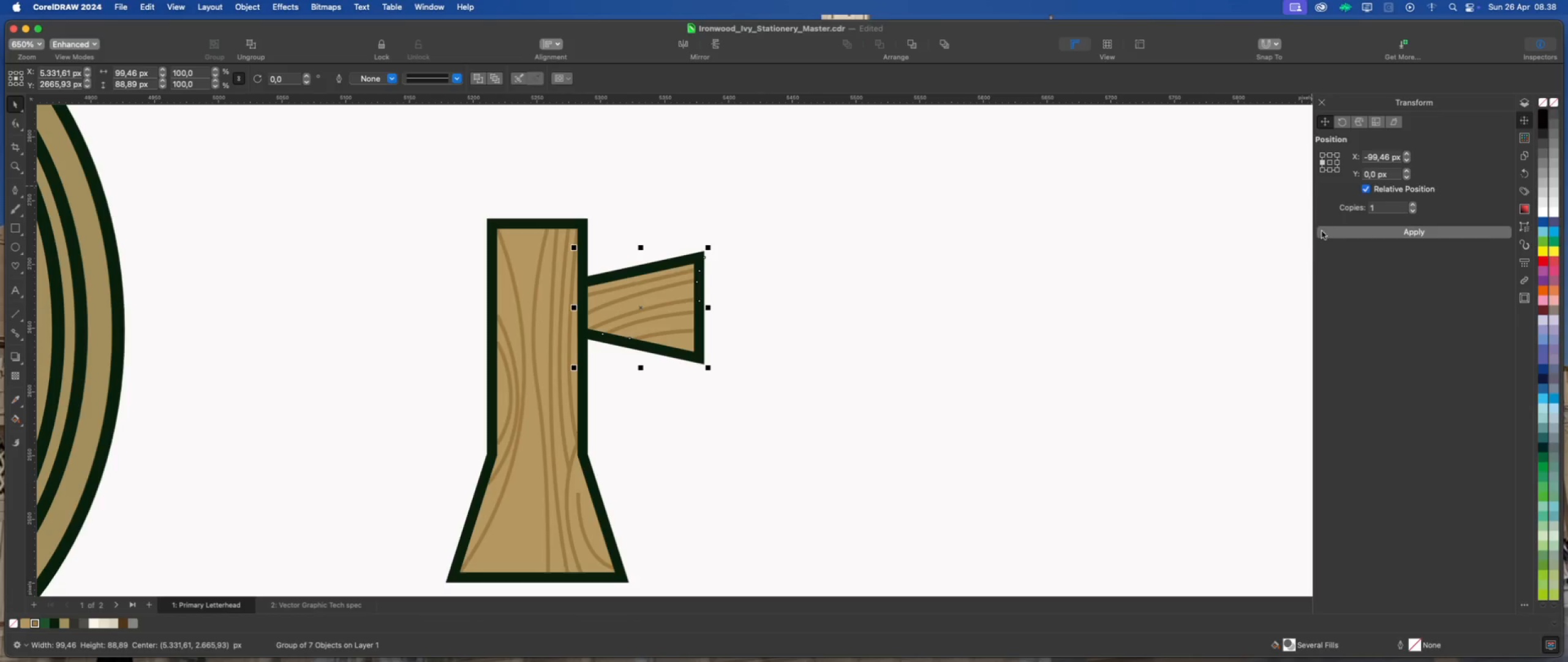 
left_click([1329, 236])
 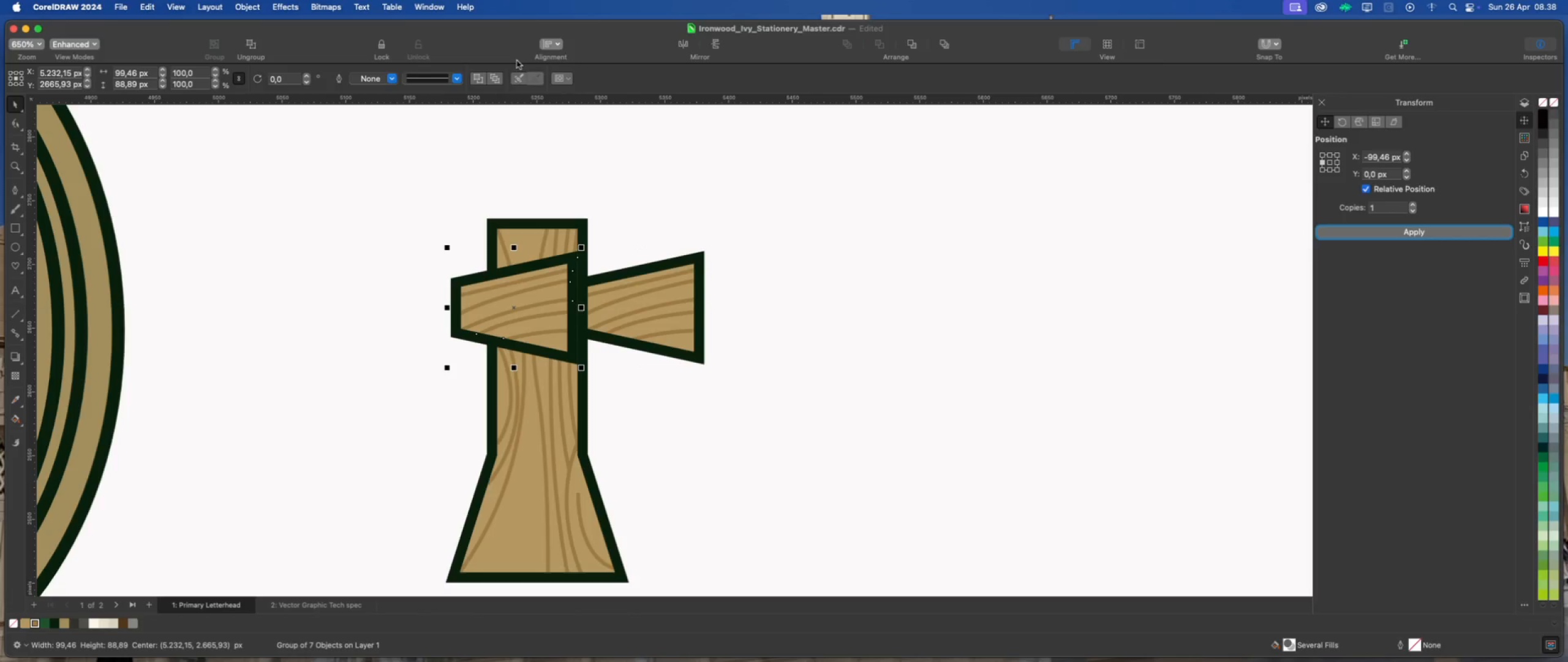 
left_click([682, 42])
 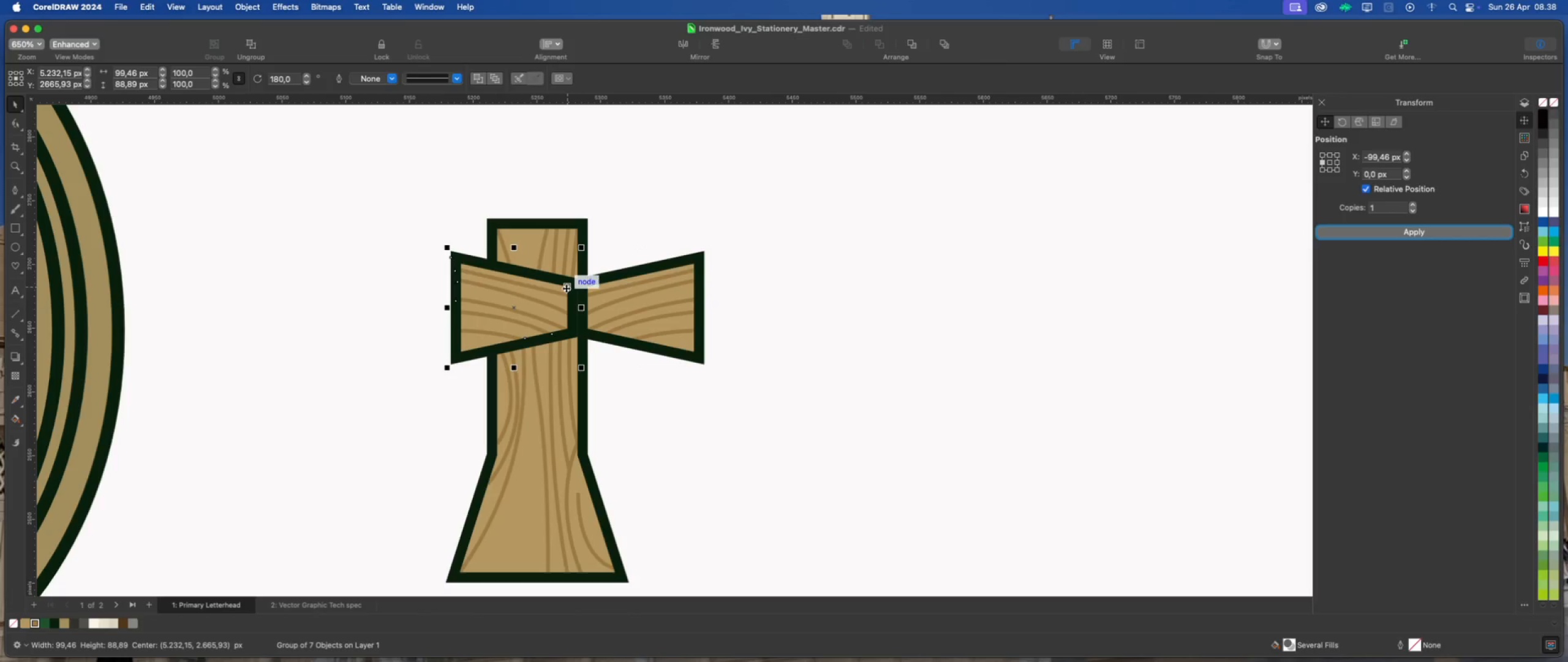 
left_click_drag(start_coordinate=[566, 288], to_coordinate=[489, 281])
 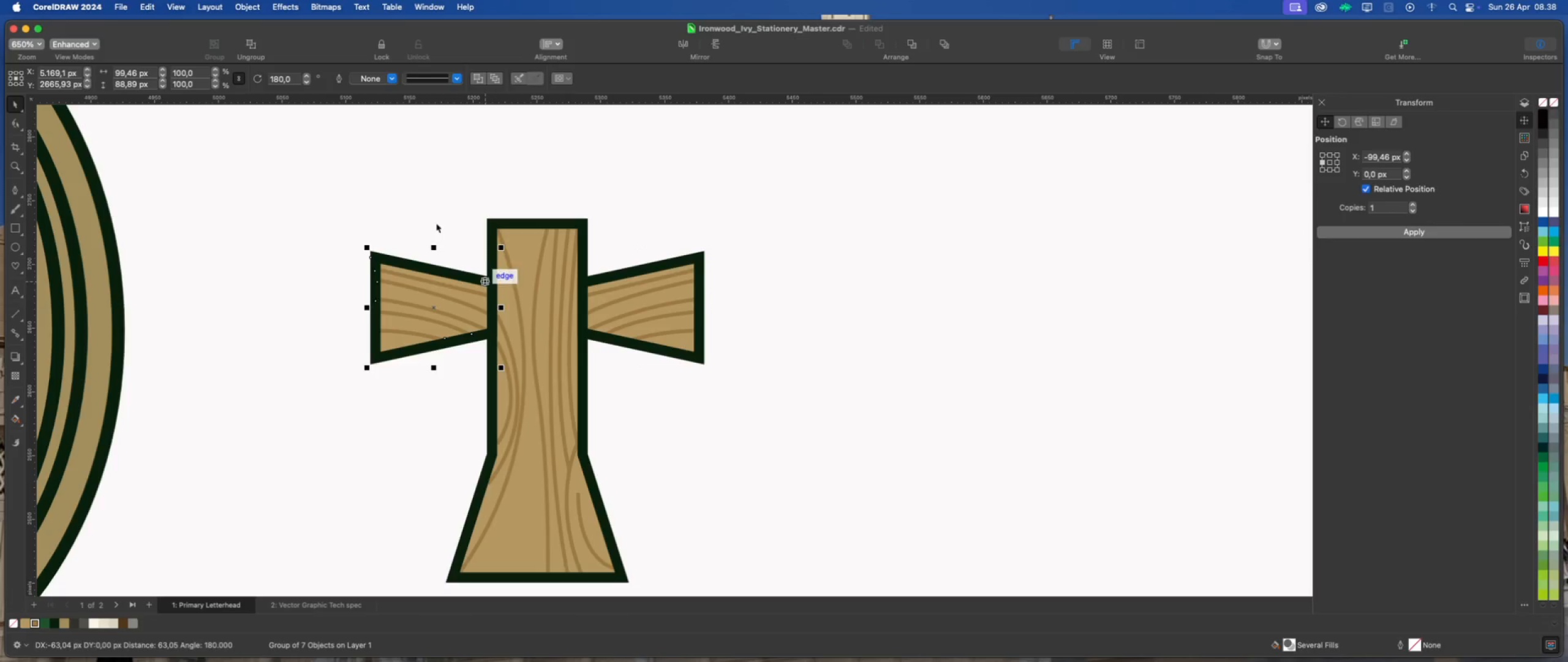 
hold_key(key=ShiftLeft, duration=2.13)
 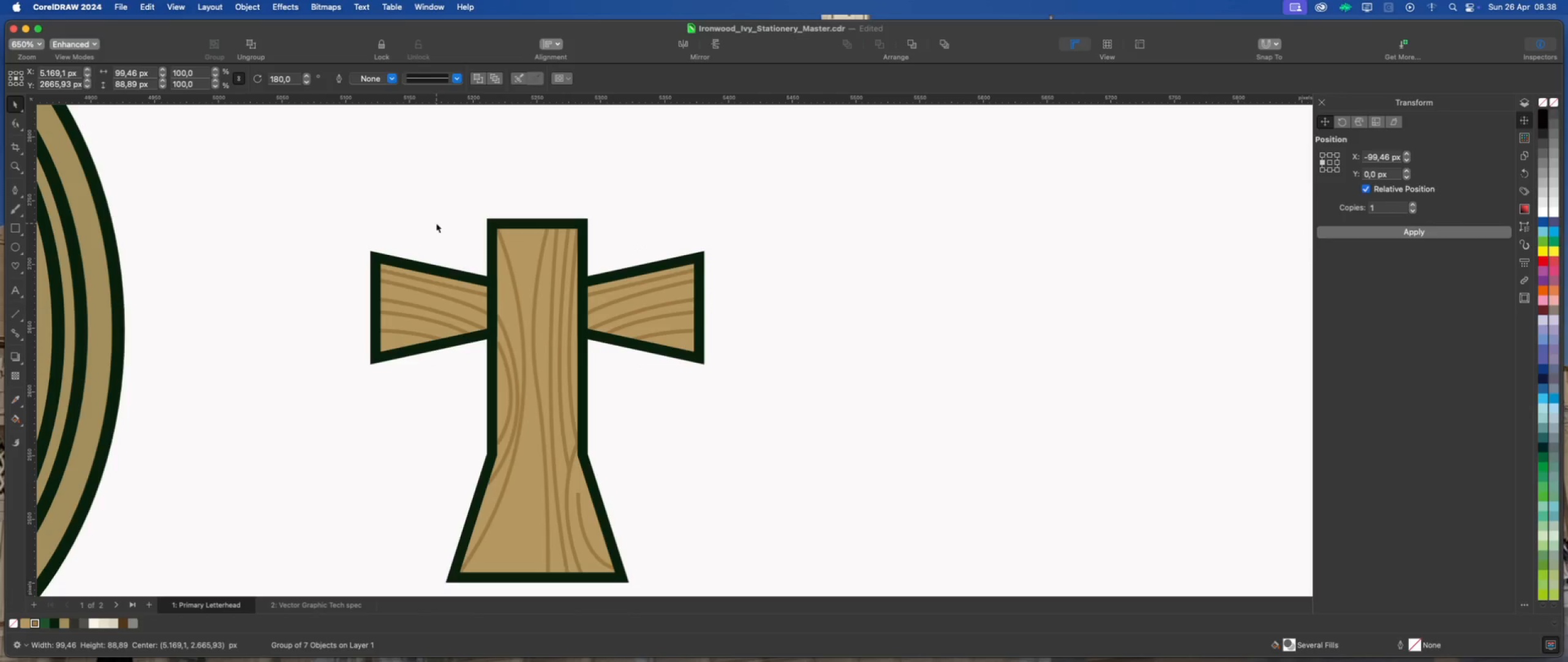 
left_click([436, 223])
 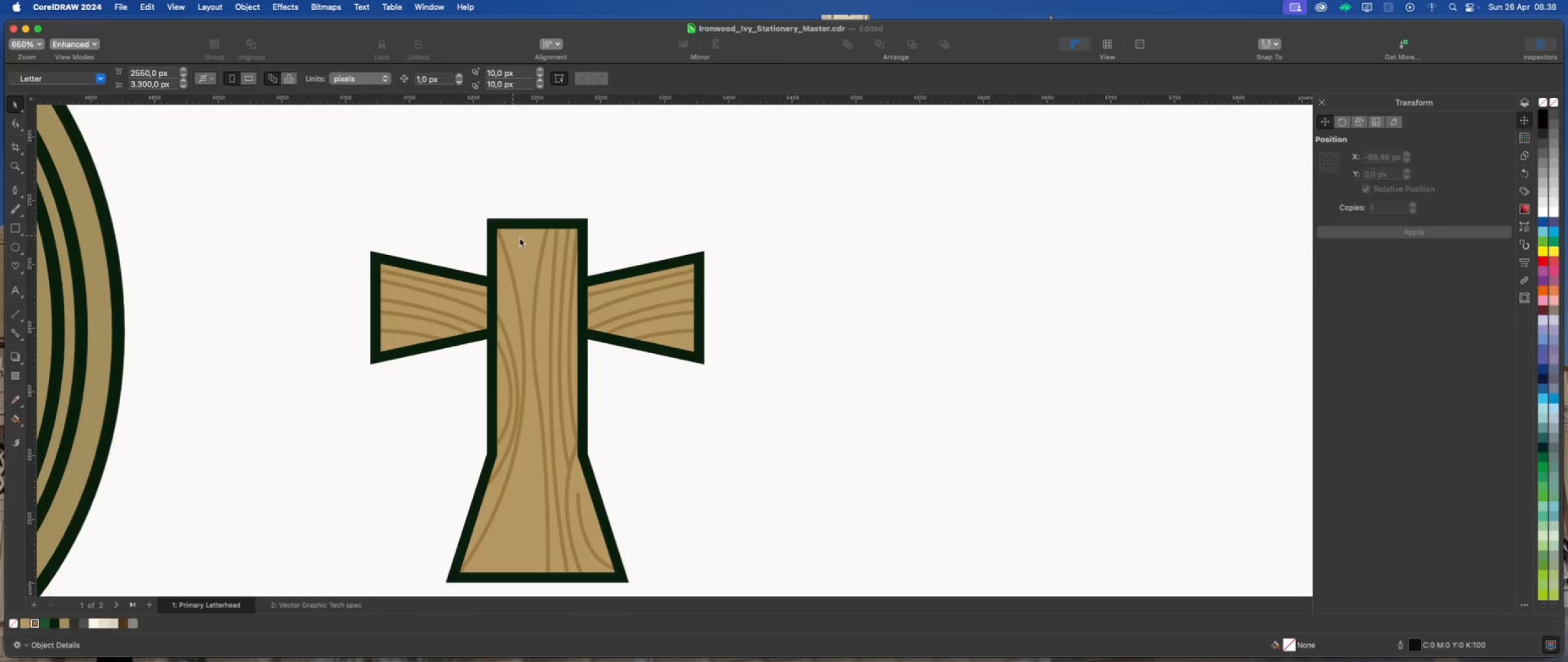 
scroll: coordinate [521, 239], scroll_direction: down, amount: 4.0
 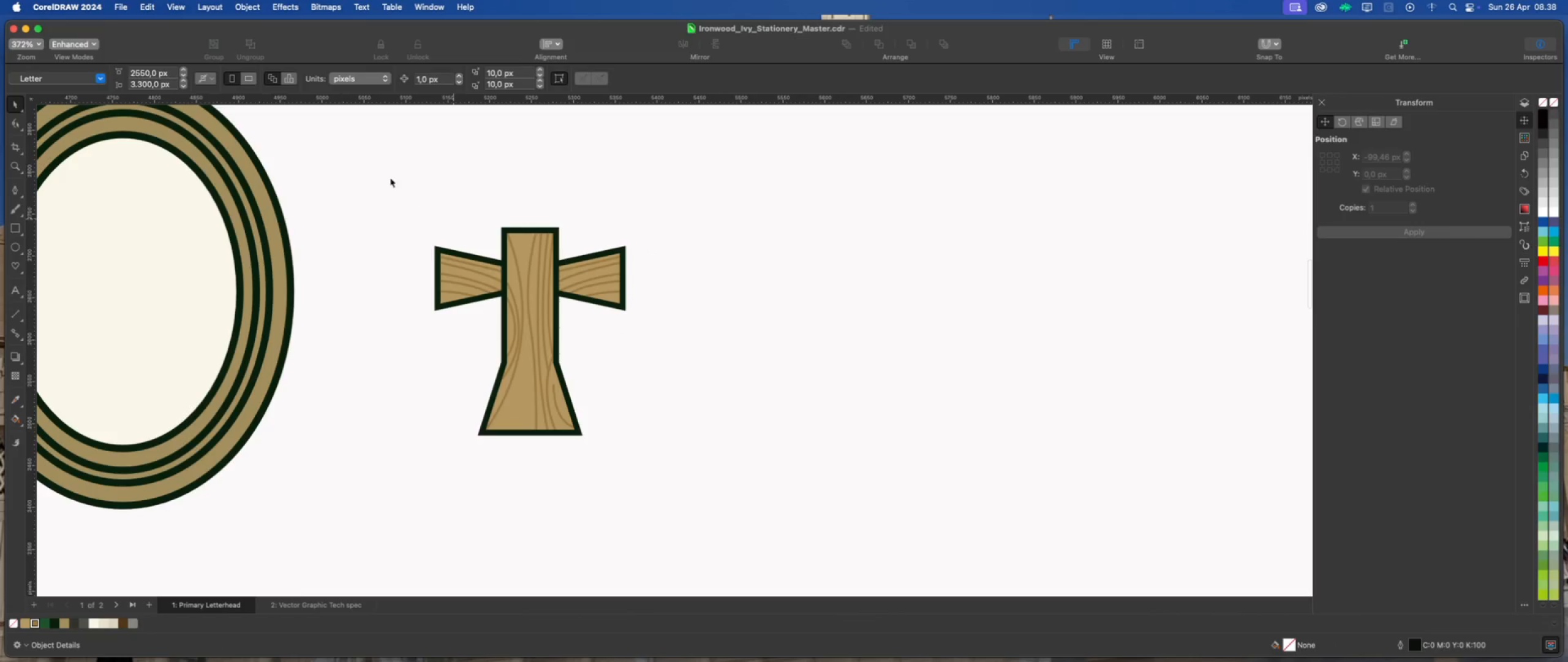 
left_click_drag(start_coordinate=[386, 175], to_coordinate=[701, 487])
 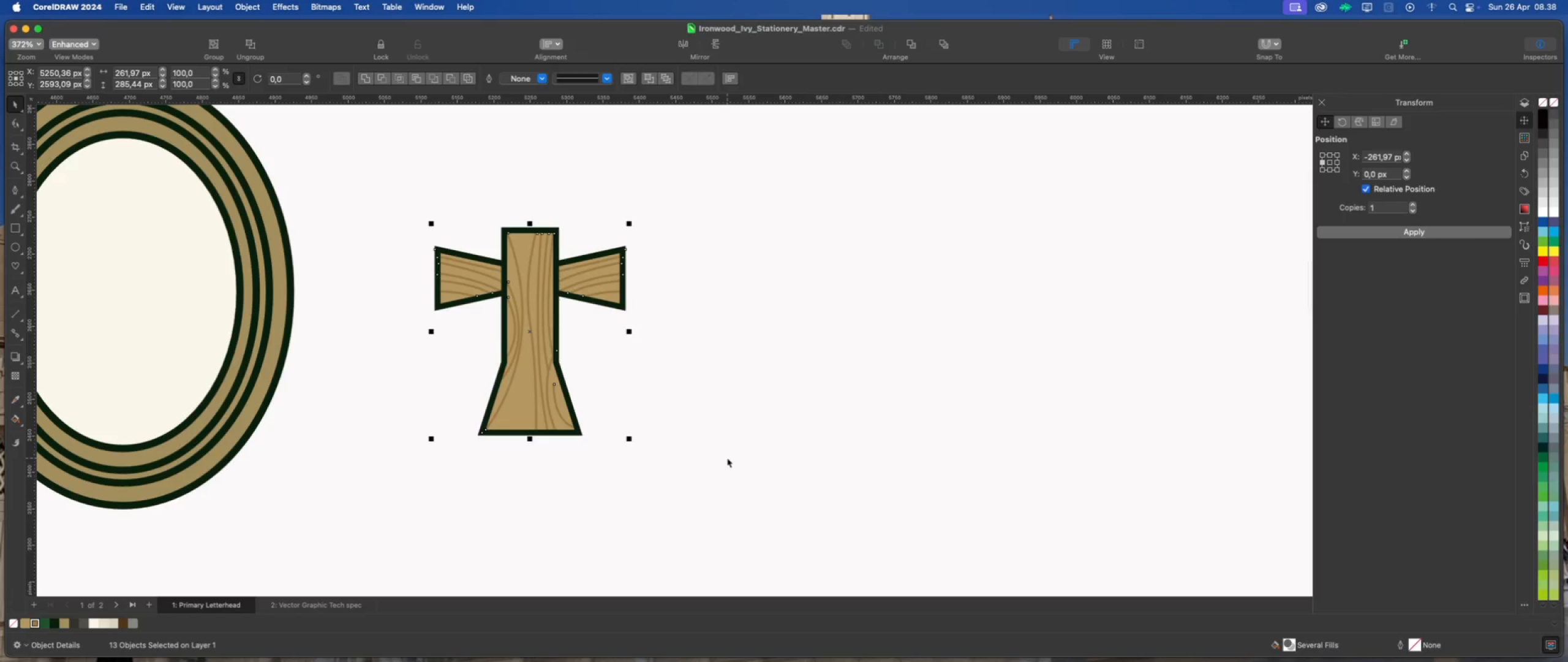 
key(Meta+G)
 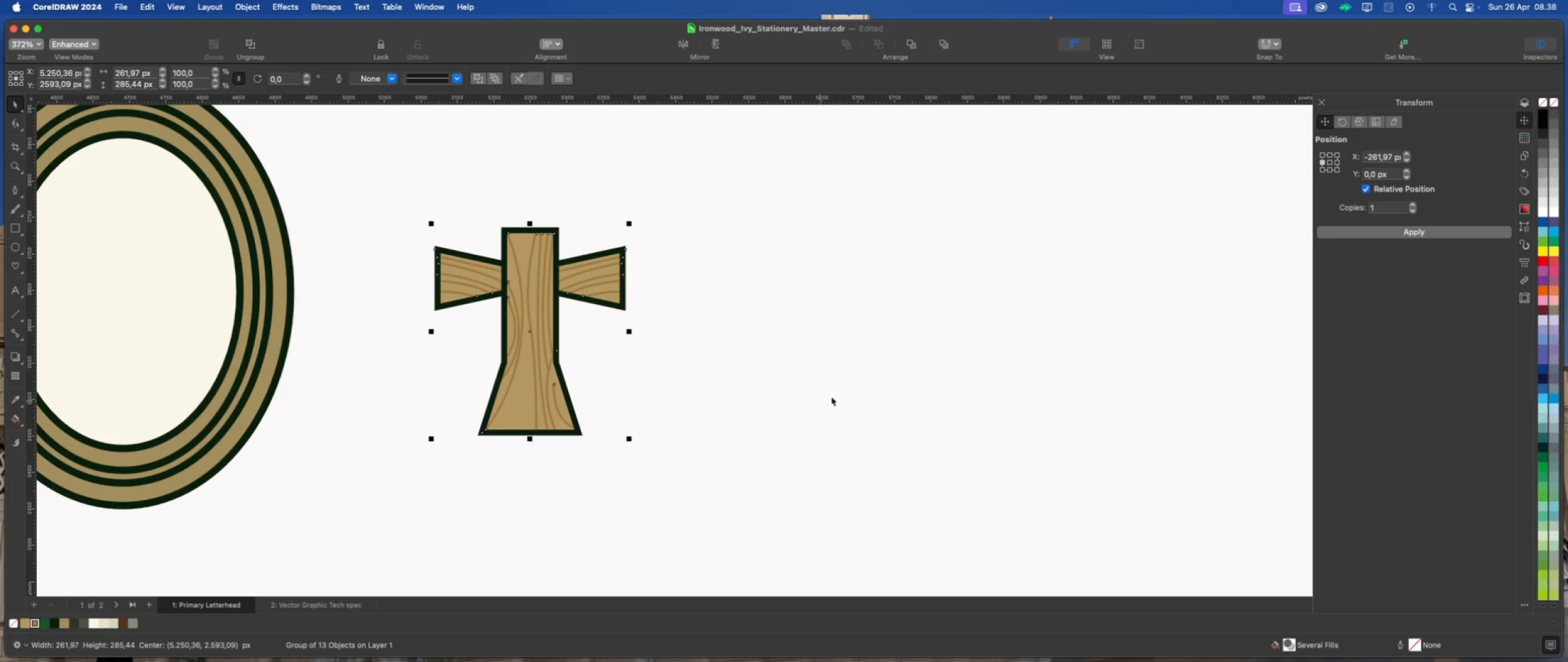 
scroll: coordinate [847, 392], scroll_direction: down, amount: 3.0
 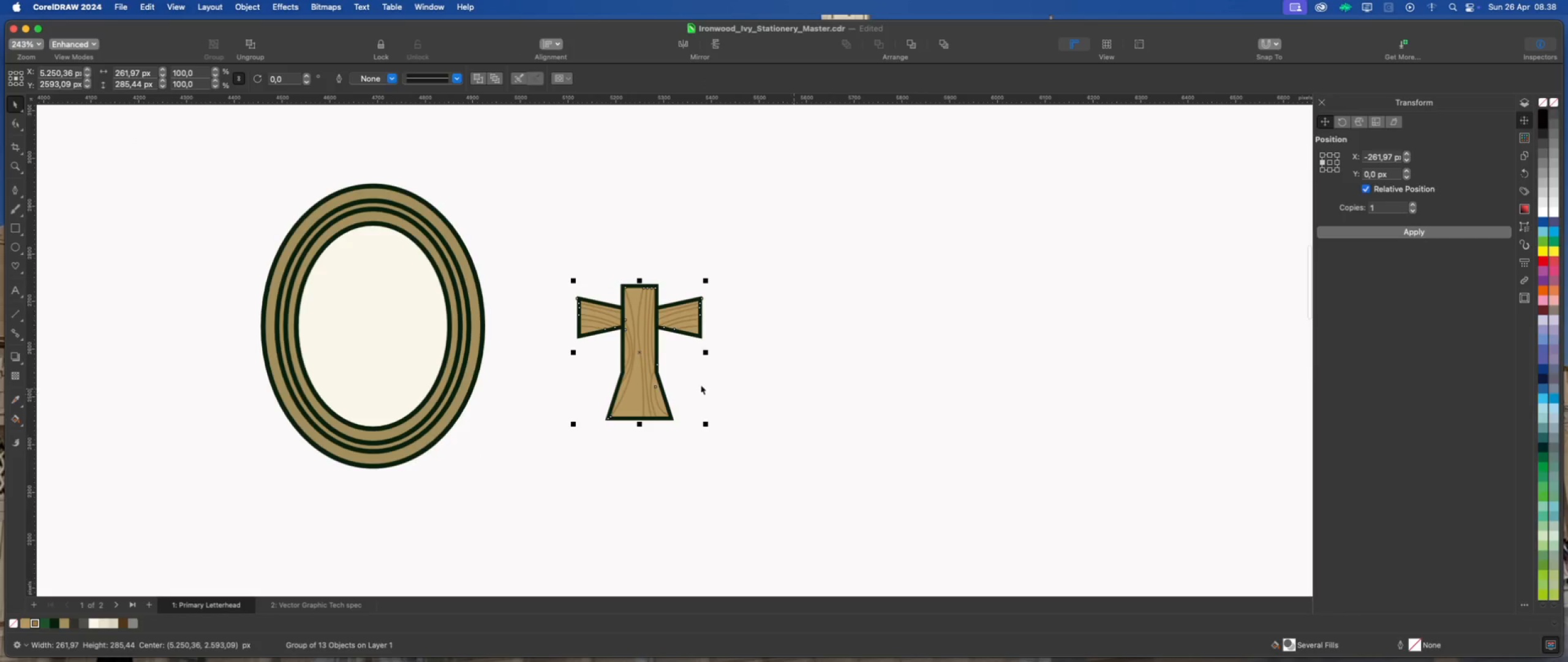 
hold_key(key=ShiftLeft, duration=0.64)
 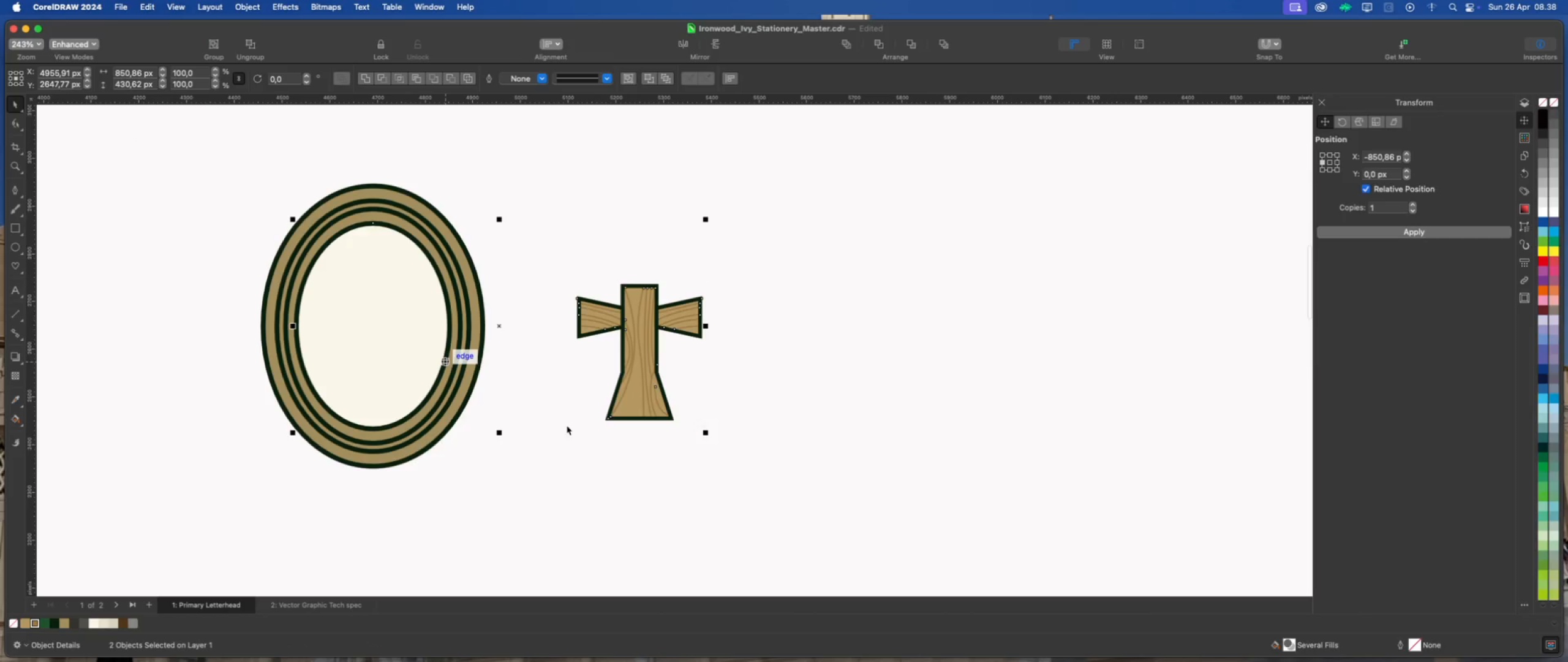 
type(CE)
 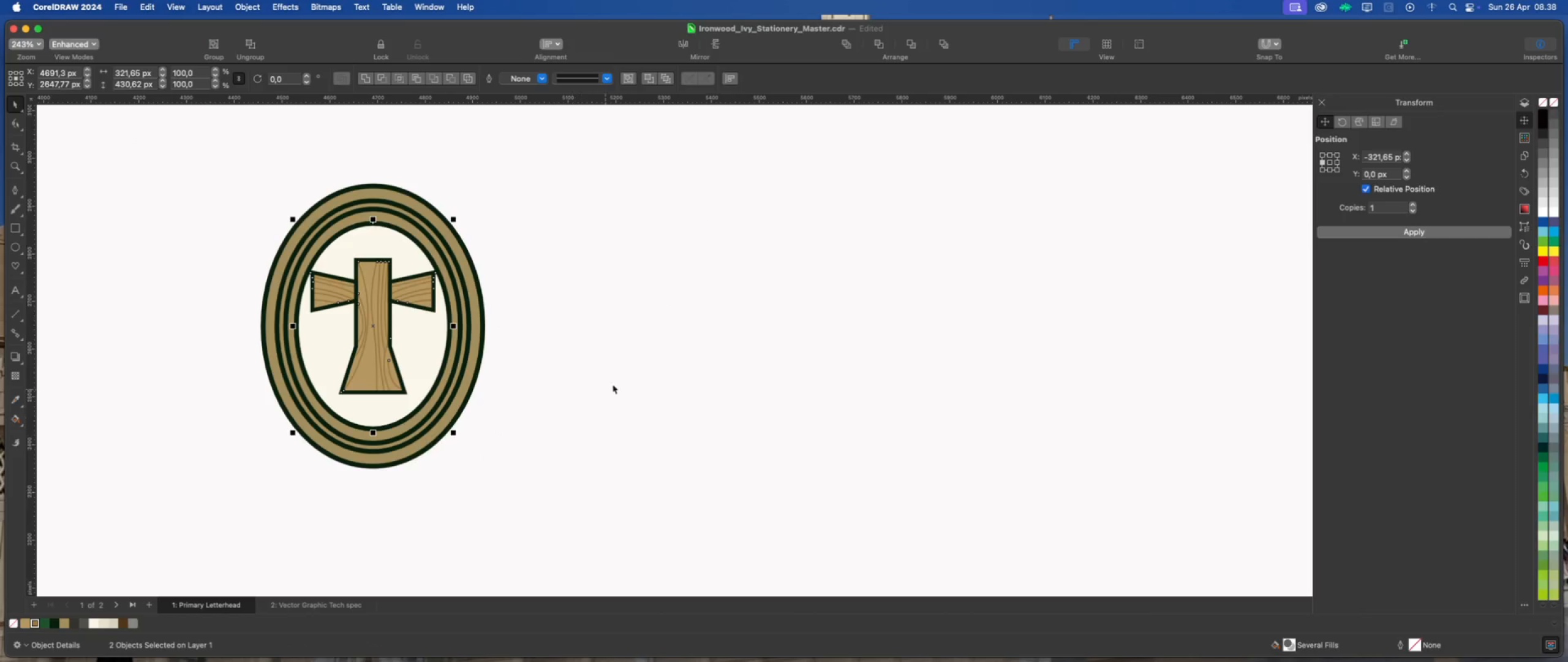 
left_click([616, 382])
 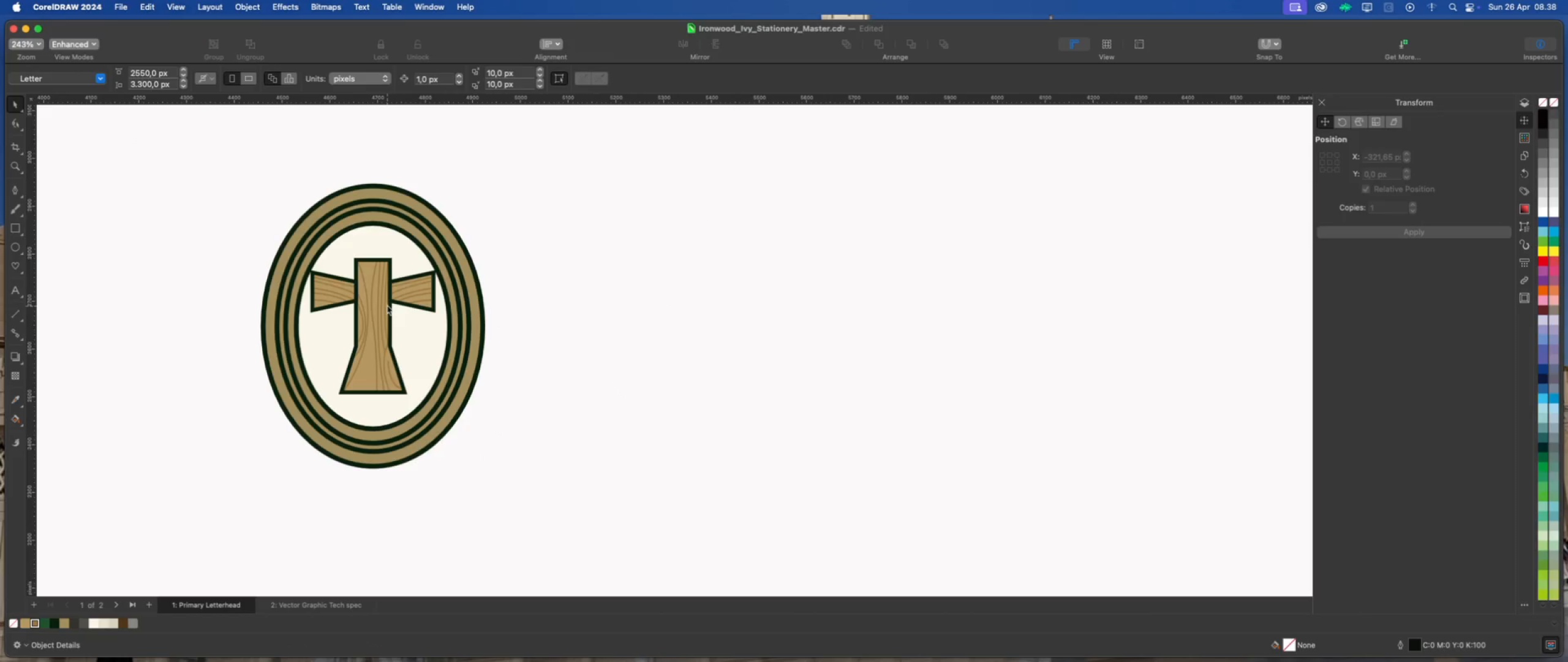 
left_click([386, 305])
 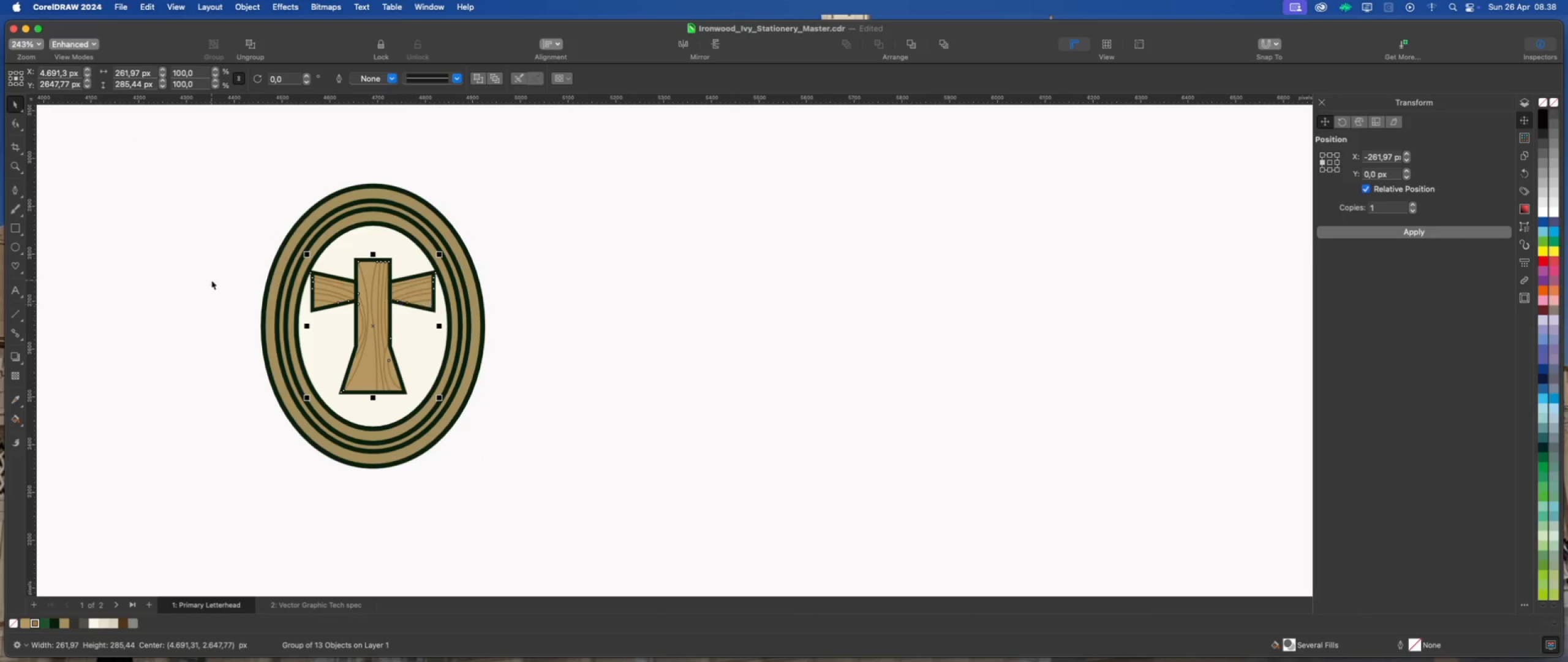 
scroll: coordinate [206, 278], scroll_direction: up, amount: 2.0
 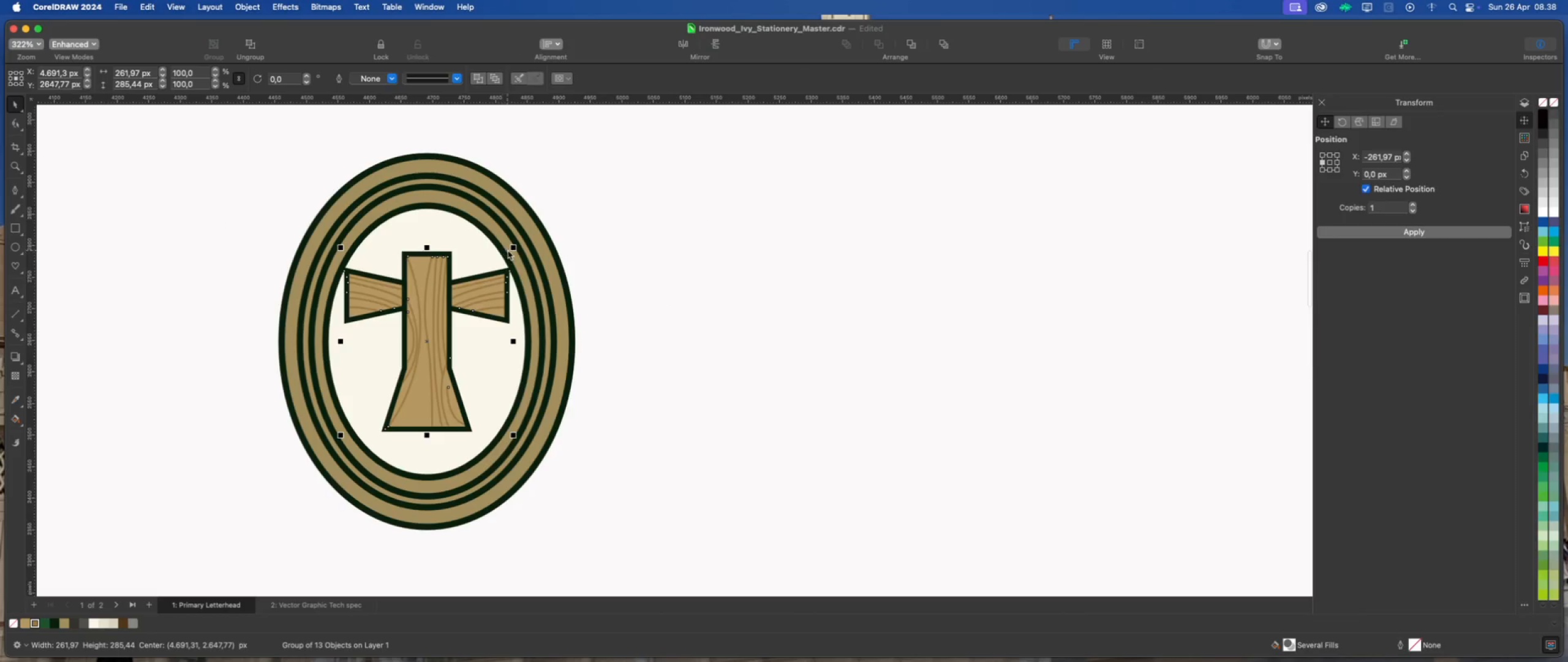 
left_click_drag(start_coordinate=[514, 247], to_coordinate=[500, 261])
 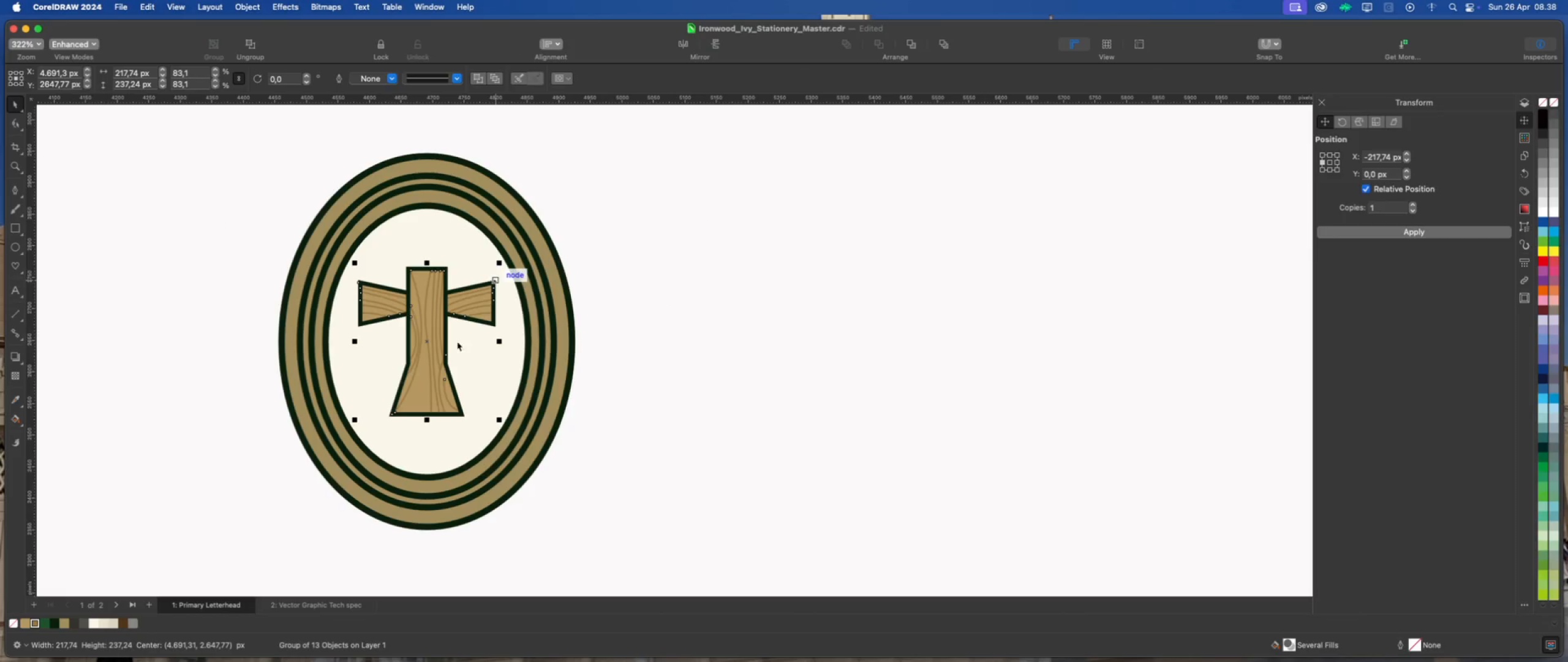 
hold_key(key=ShiftLeft, duration=1.52)
 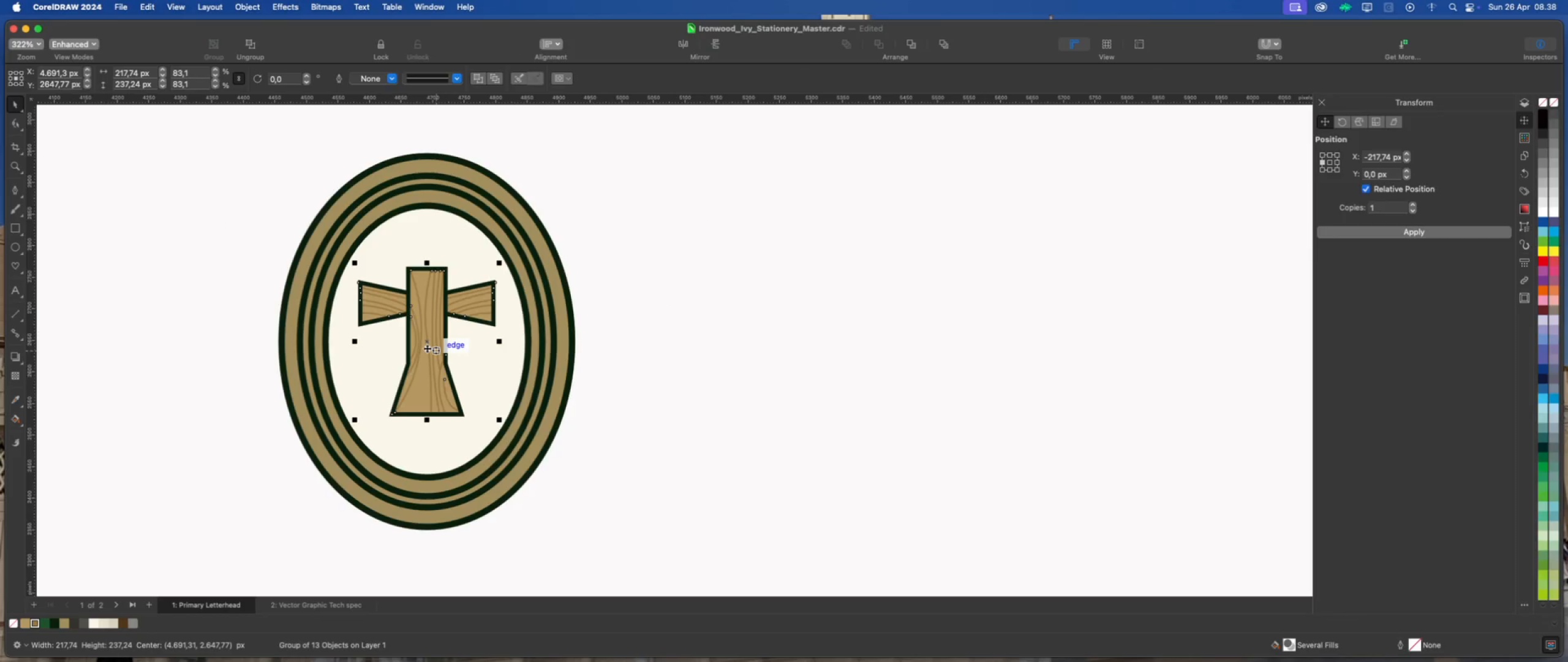 
left_click_drag(start_coordinate=[426, 344], to_coordinate=[422, 357])
 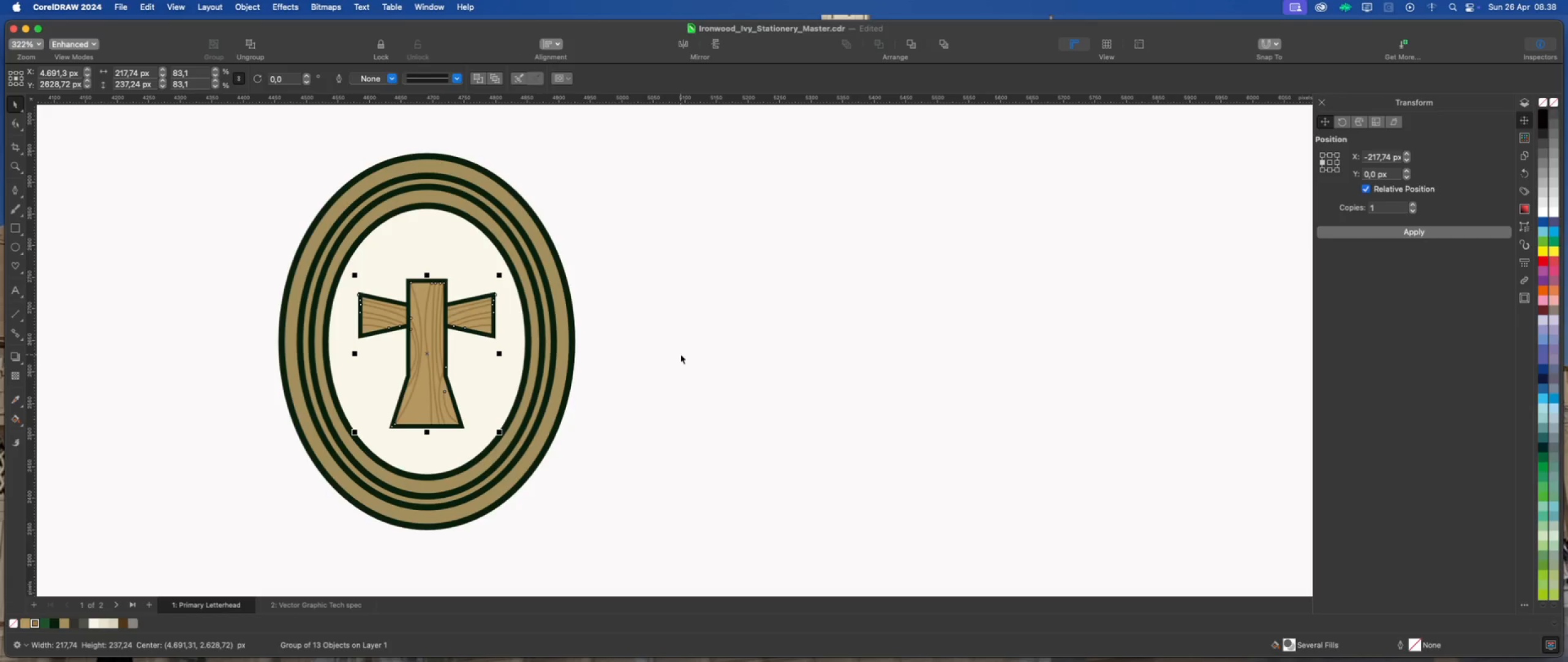 
hold_key(key=ShiftLeft, duration=1.45)
 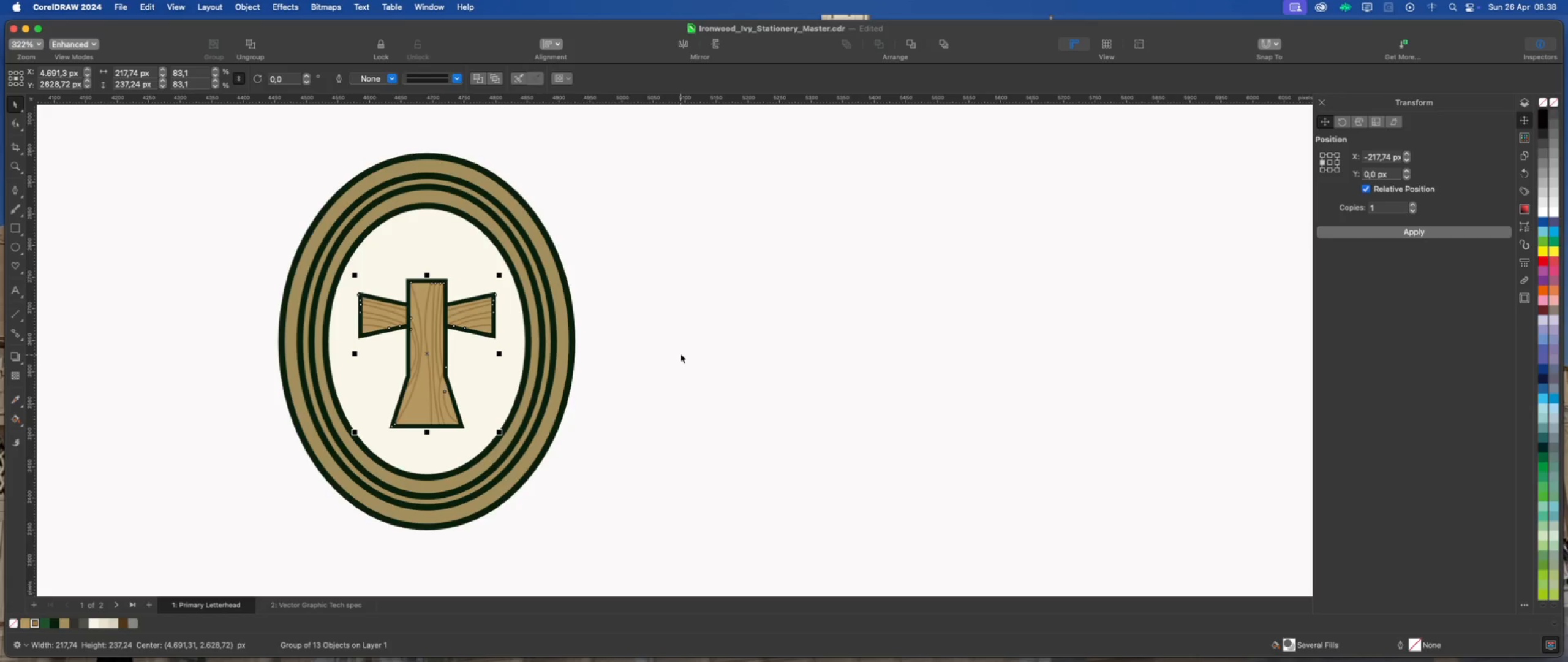 
key(ArrowUp)
 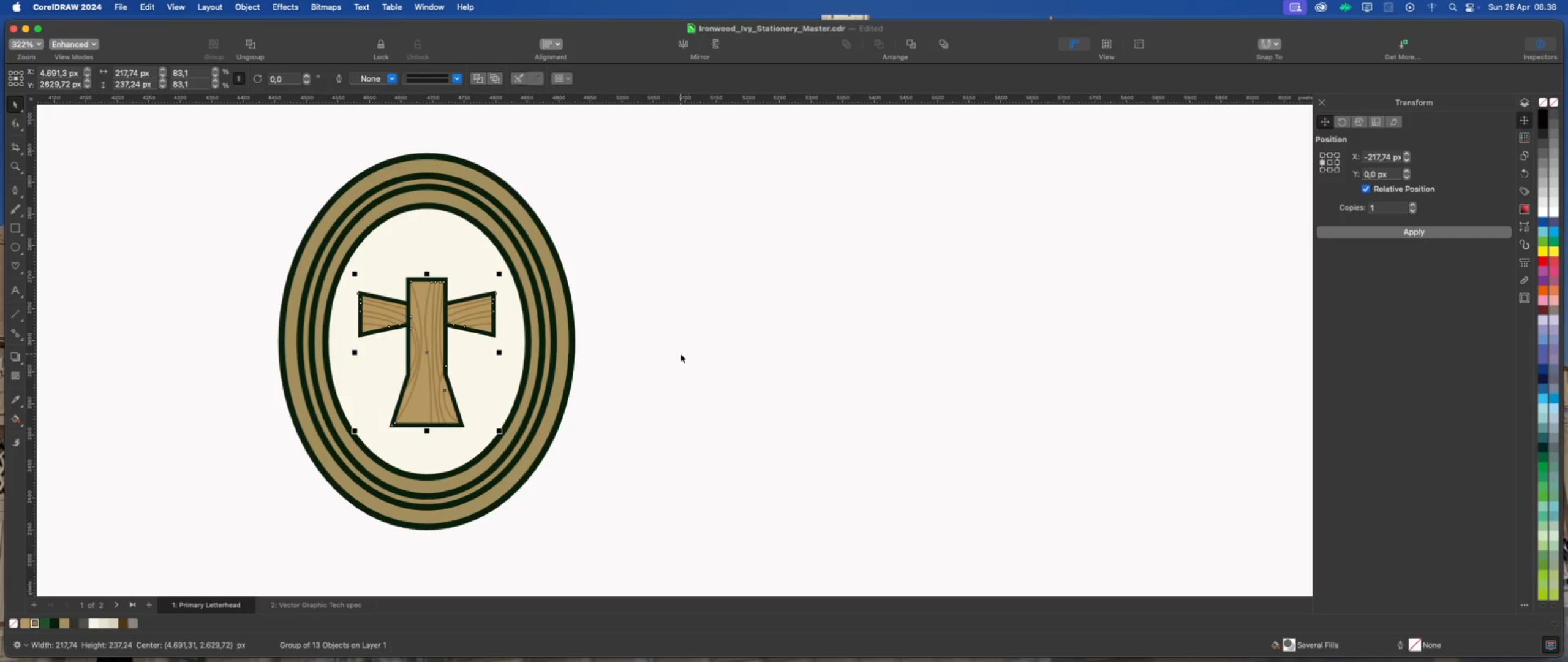 
key(ArrowUp)
 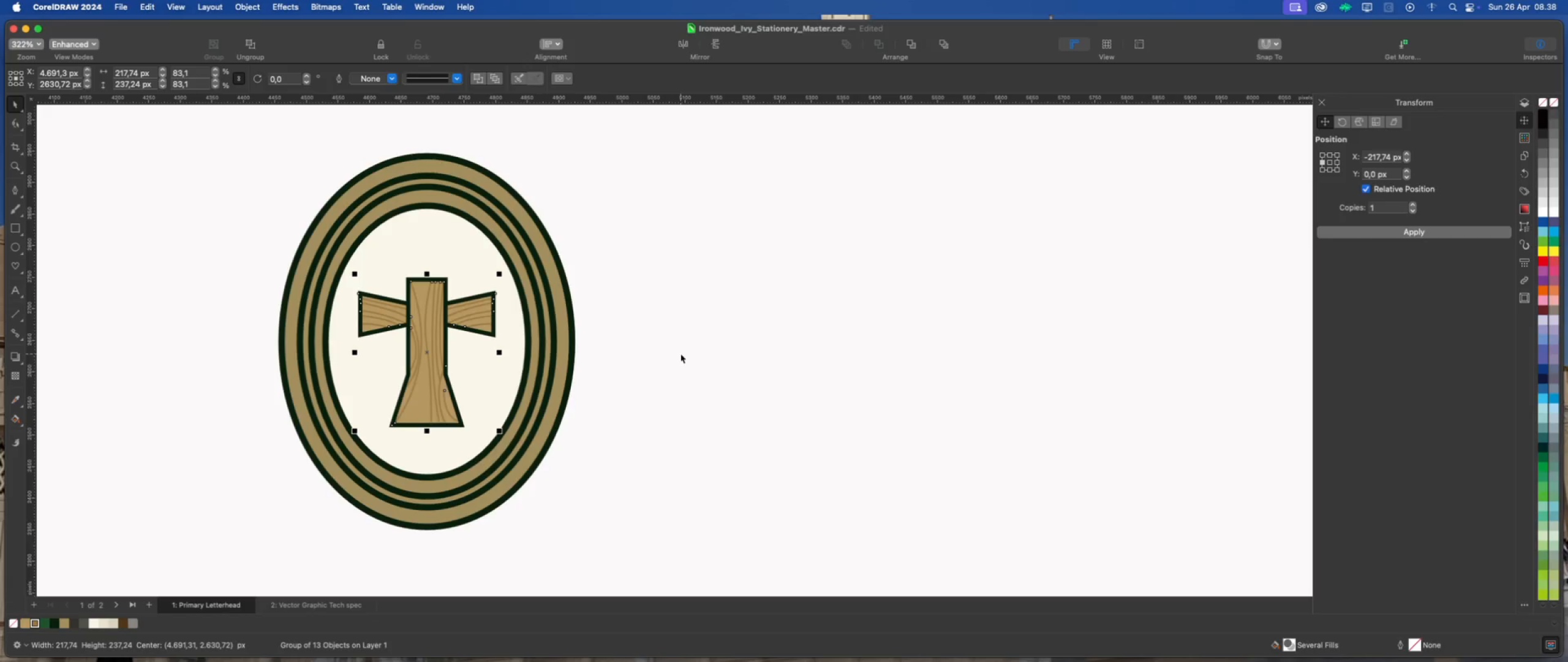 
key(ArrowUp)
 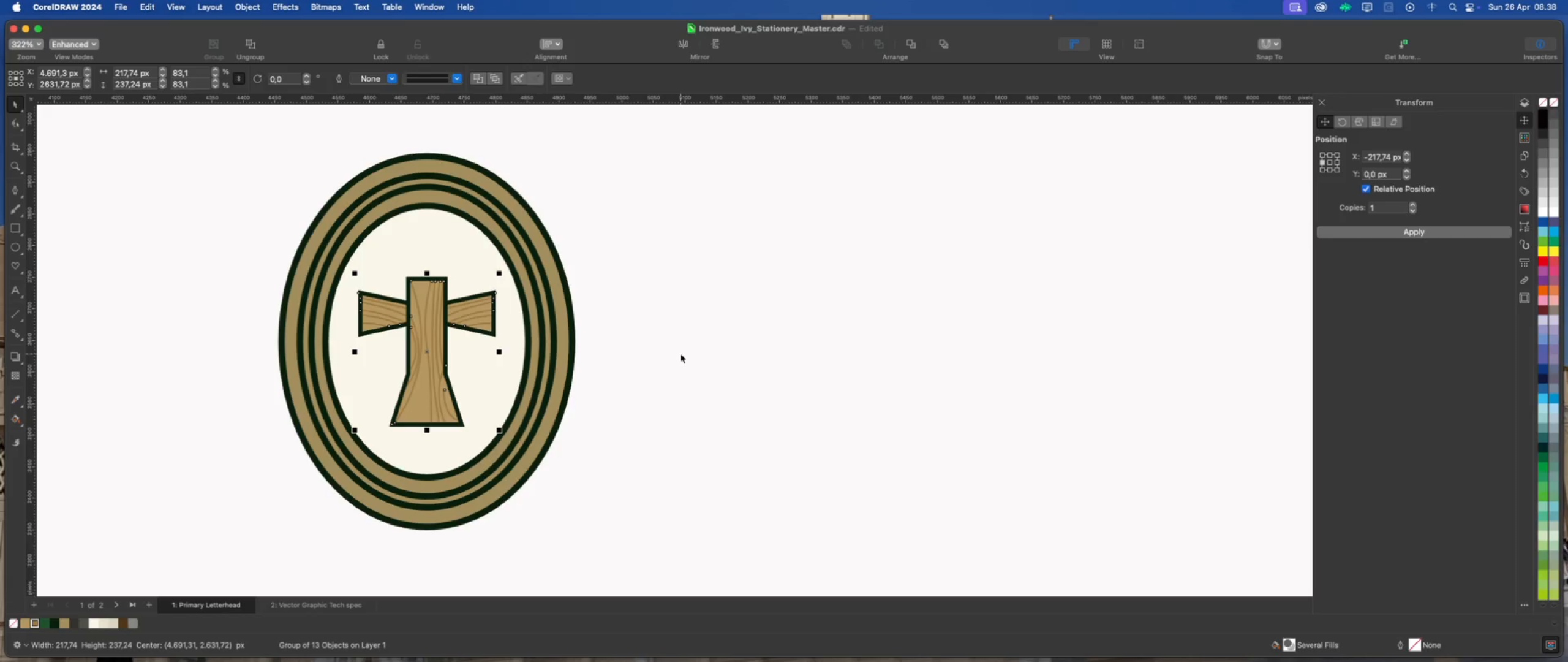 
key(ArrowUp)
 